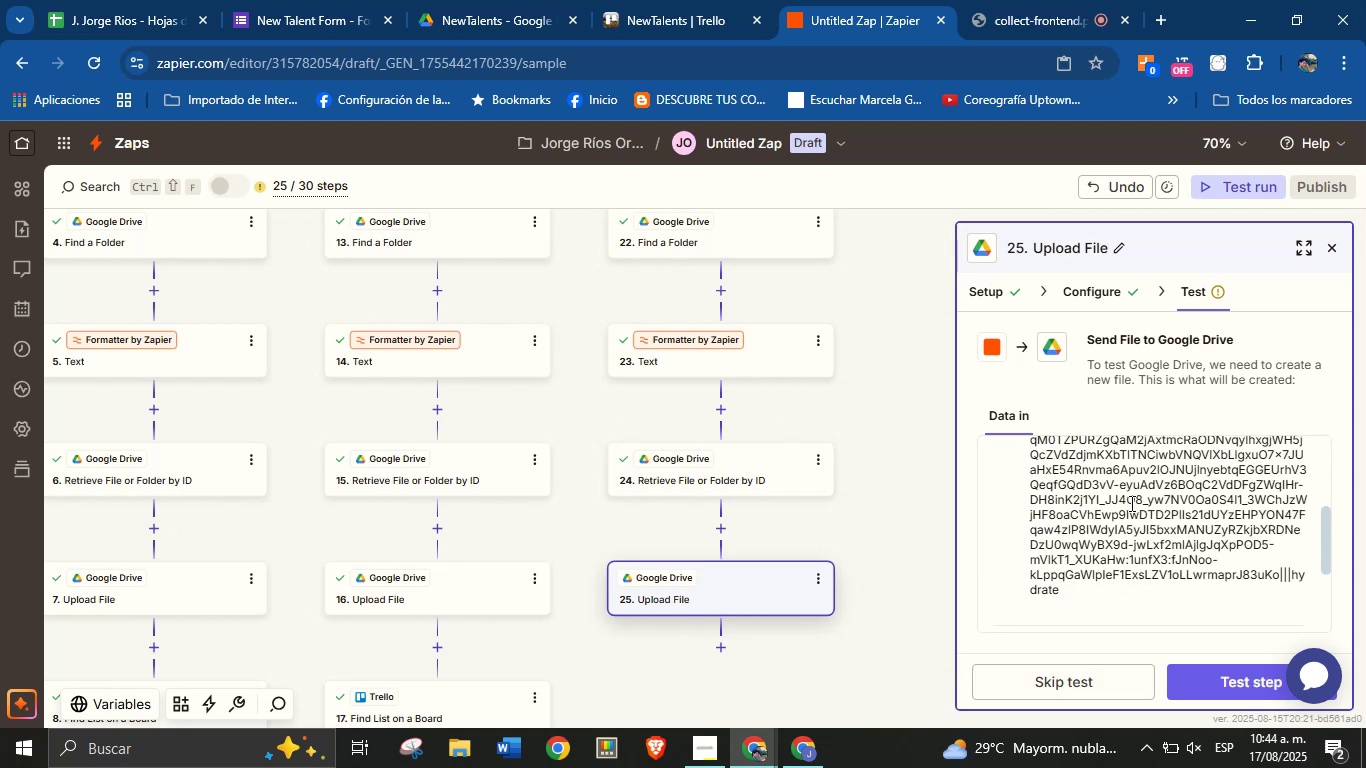 
scroll: coordinate [1164, 515], scroll_direction: none, amount: 0.0
 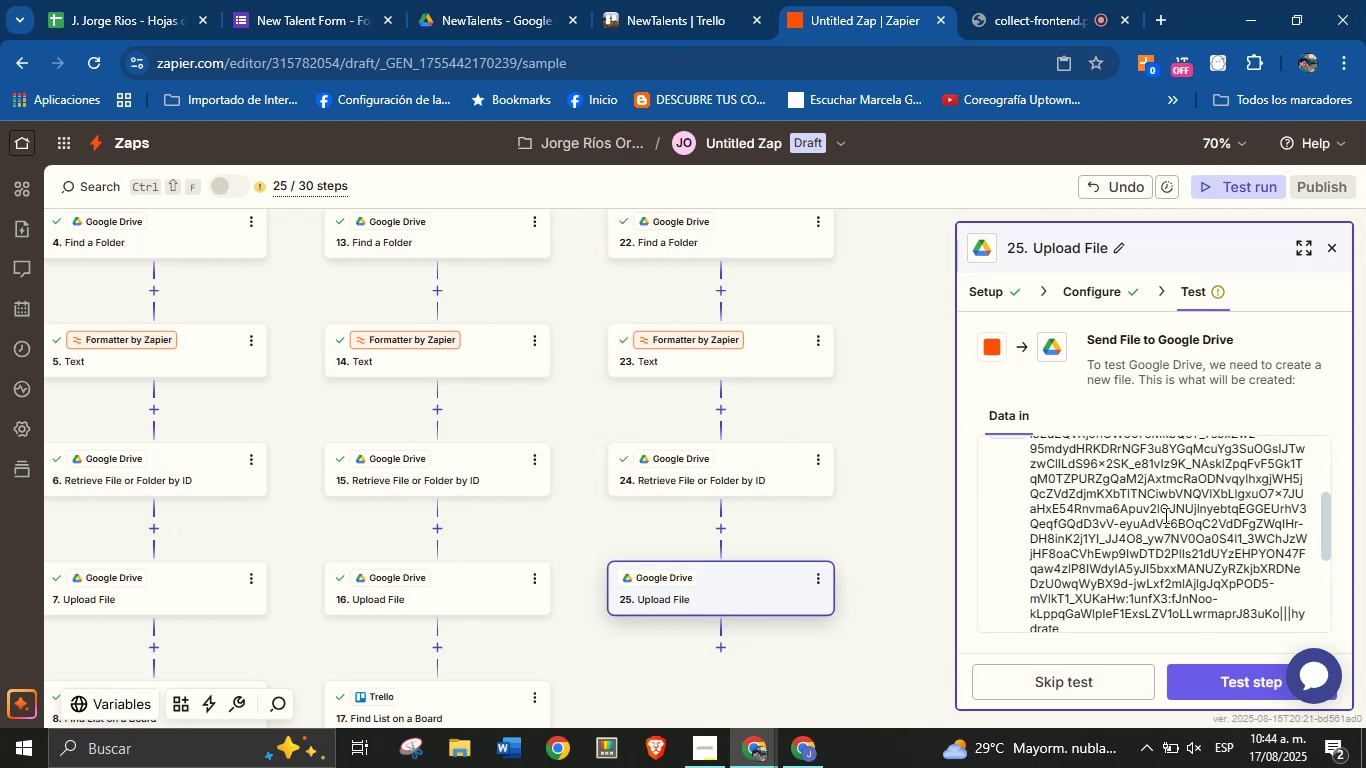 
scroll: coordinate [1164, 515], scroll_direction: up, amount: 1.0
 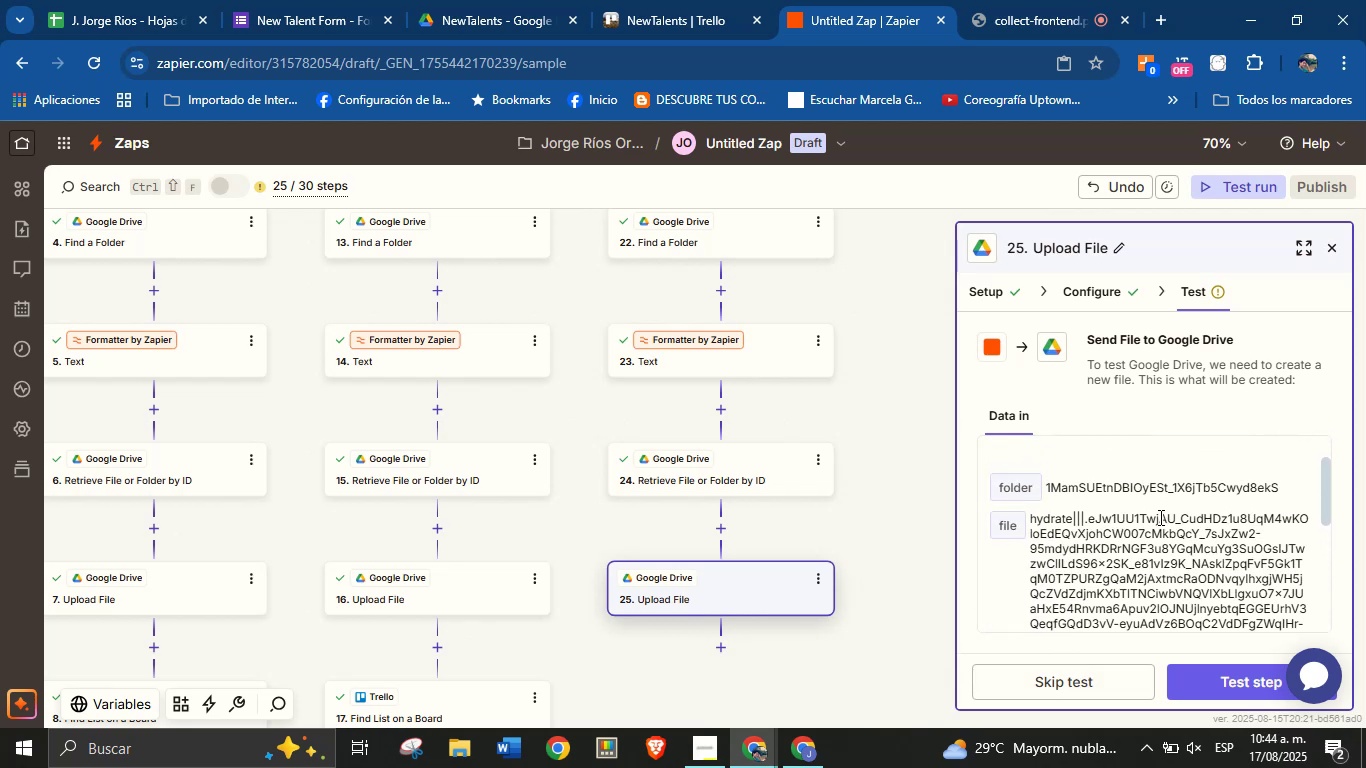 
scroll: coordinate [1149, 528], scroll_direction: down, amount: 5.0
 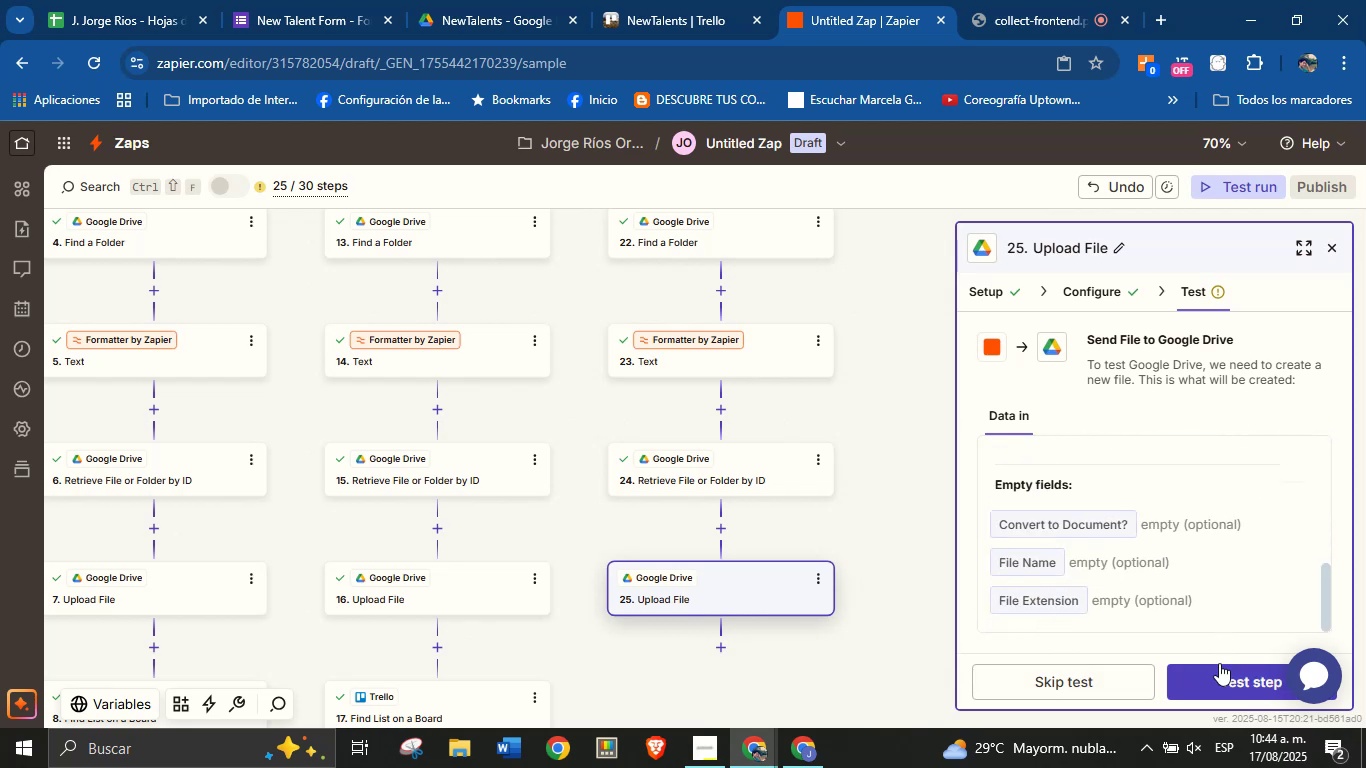 
left_click([1219, 666])
 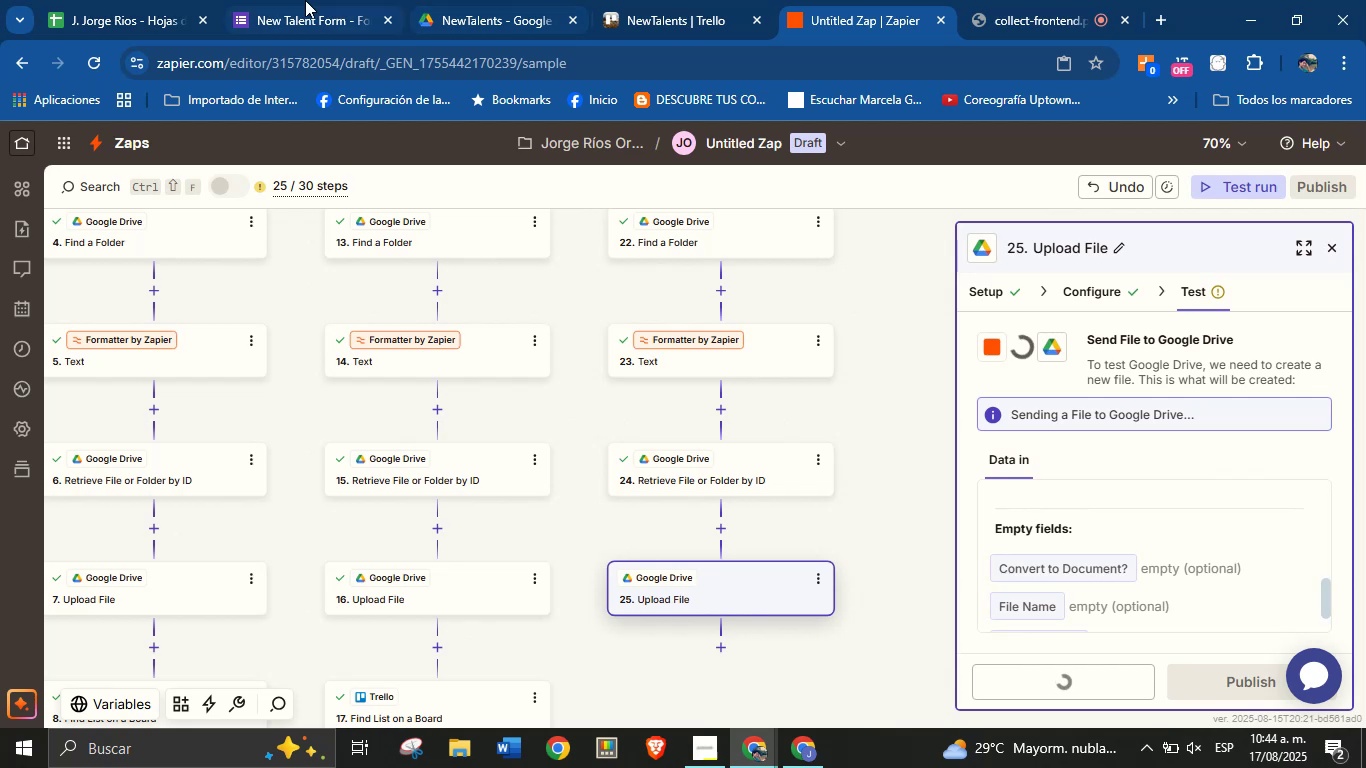 
left_click([478, 0])
 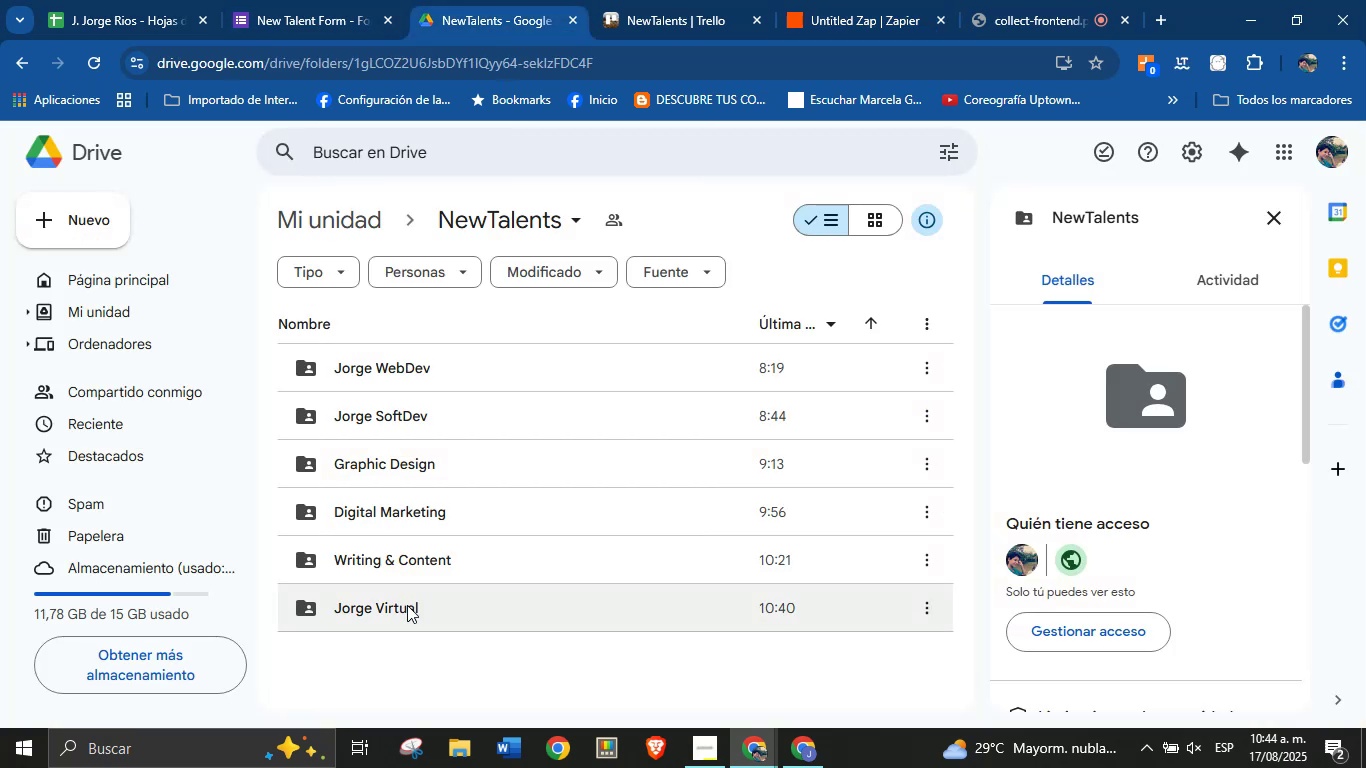 
double_click([407, 605])
 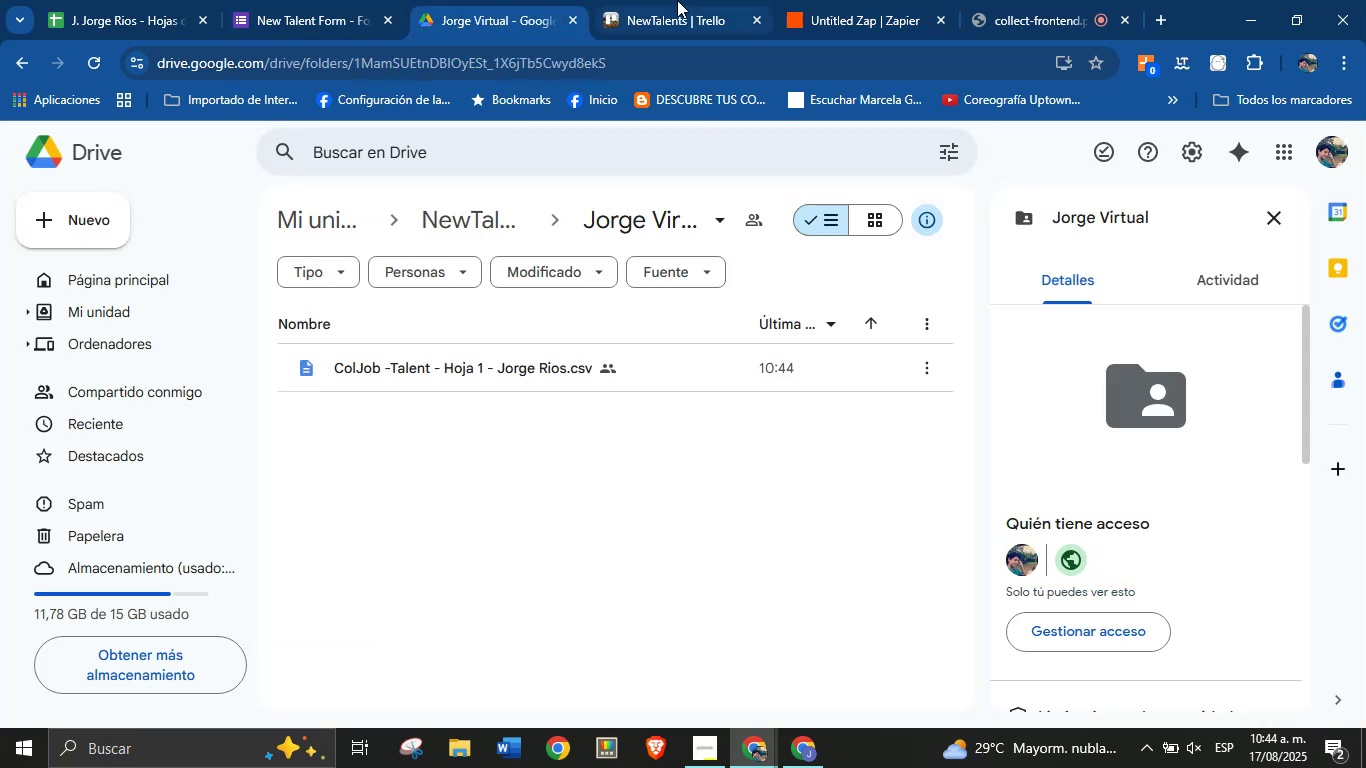 
left_click([837, 0])
 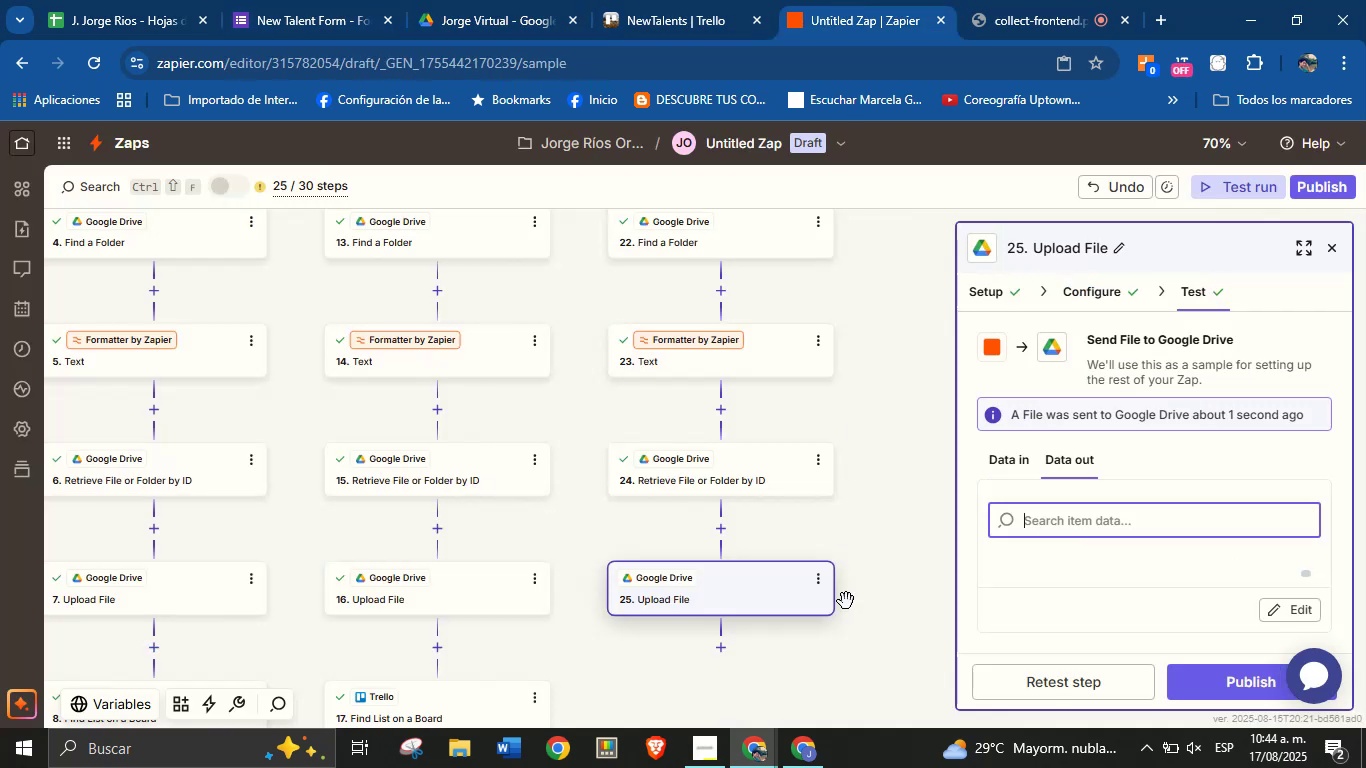 
left_click_drag(start_coordinate=[866, 644], to_coordinate=[897, 524])
 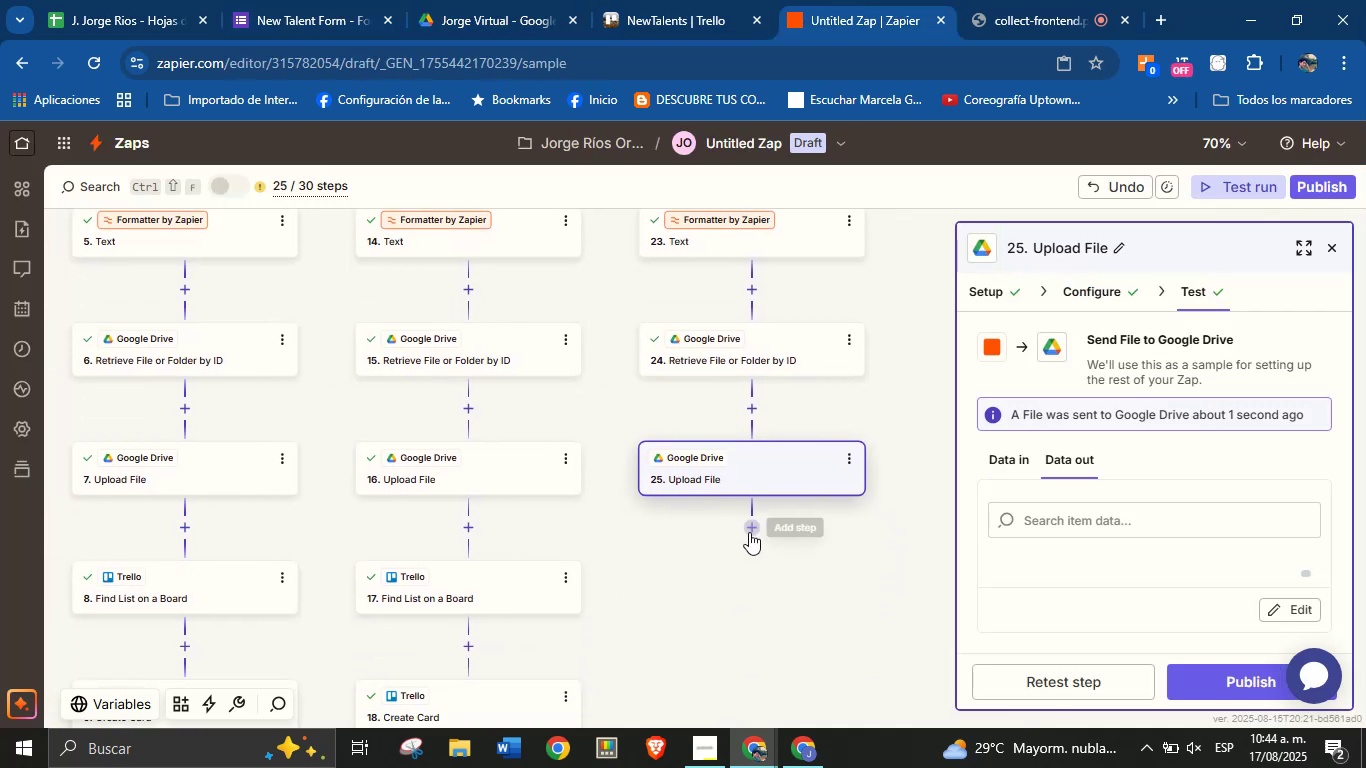 
left_click([749, 532])
 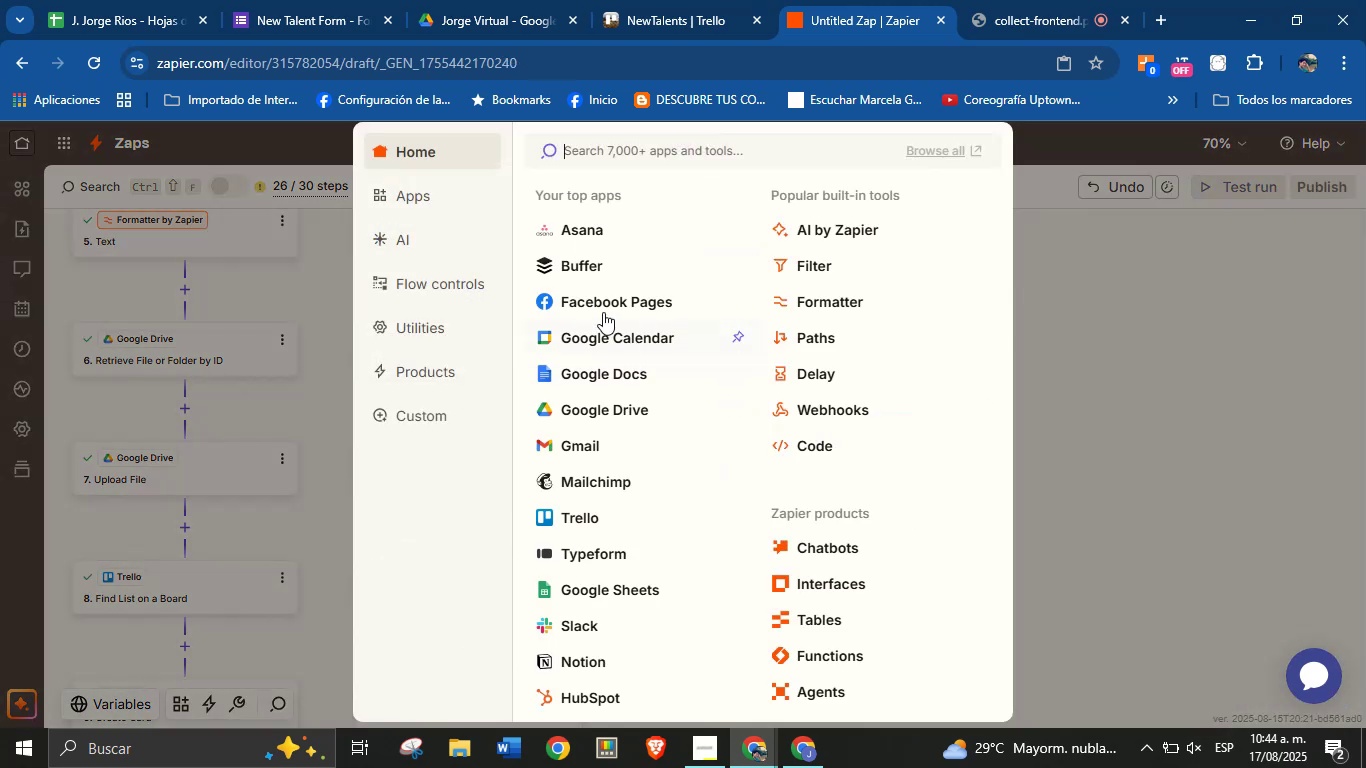 
left_click([581, 516])
 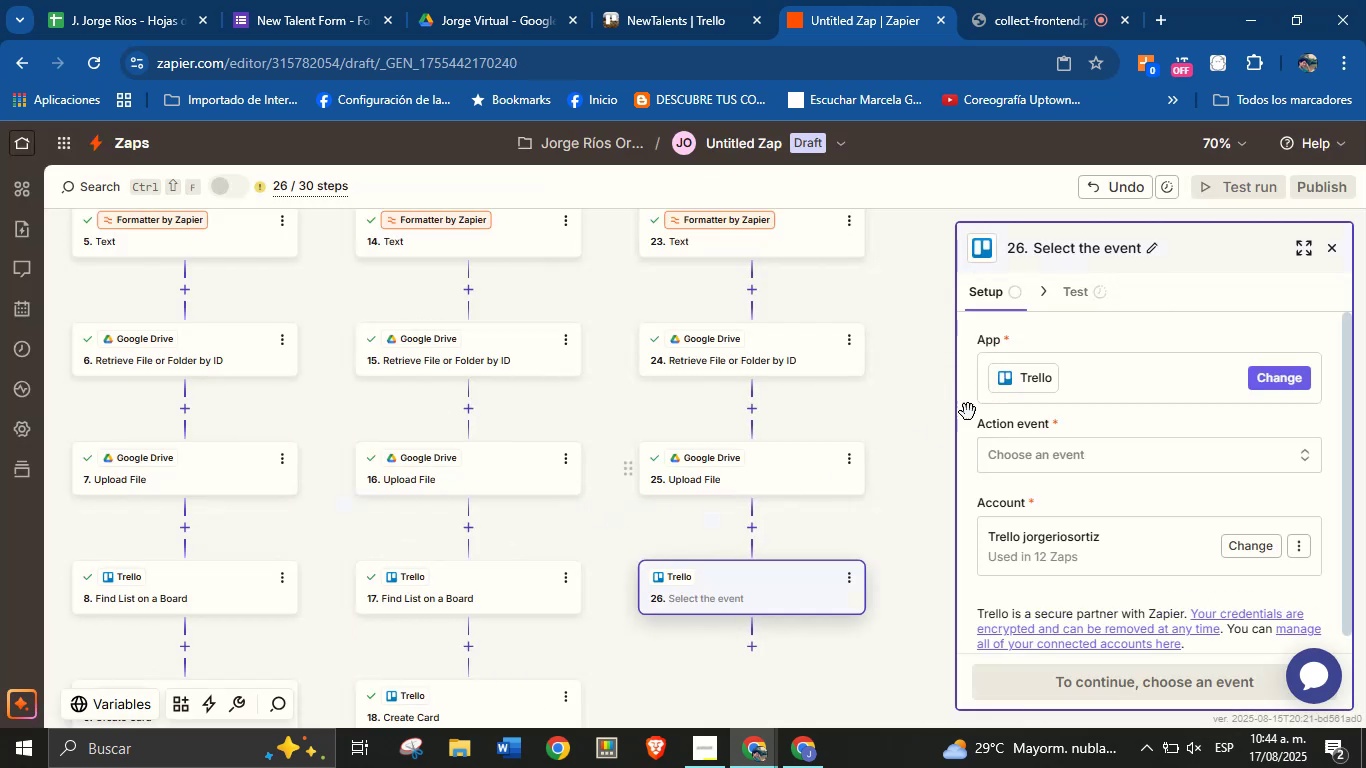 
left_click([1061, 453])
 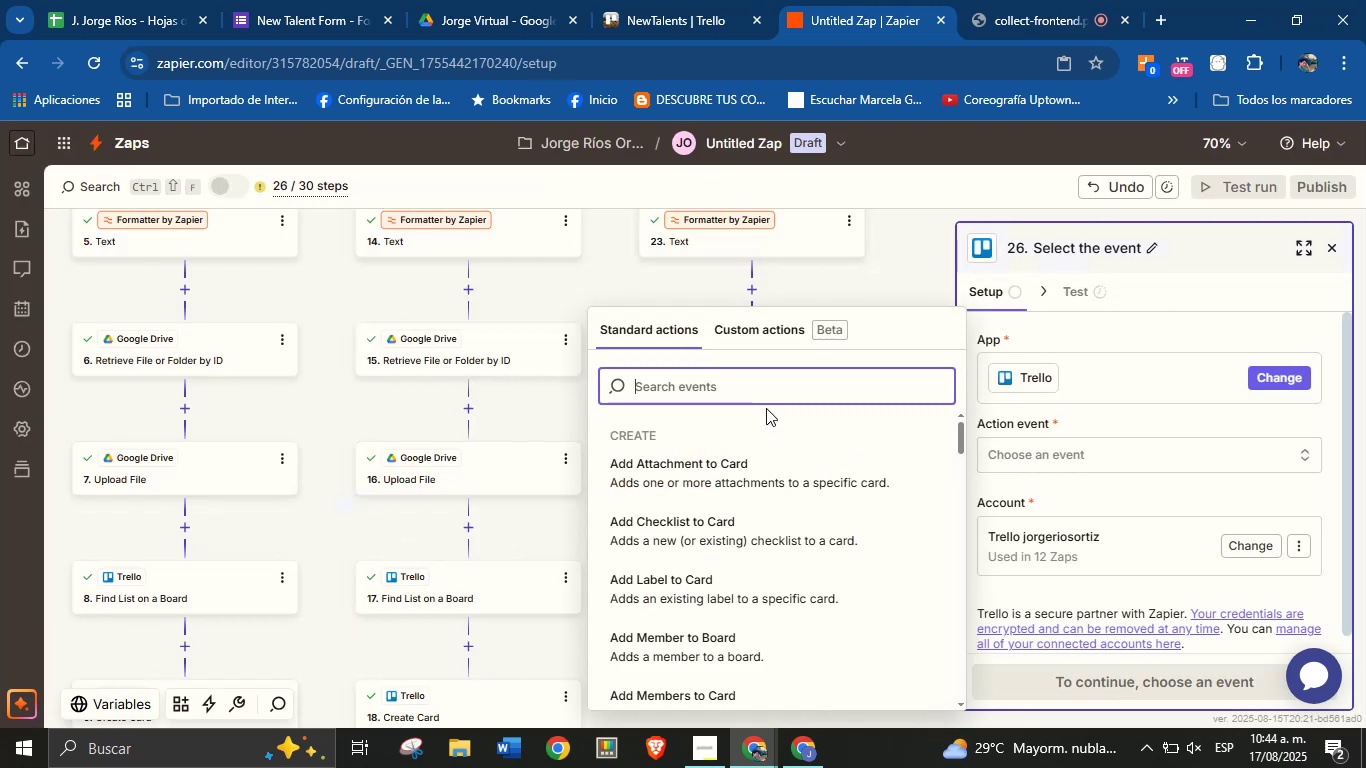 
type(list)
 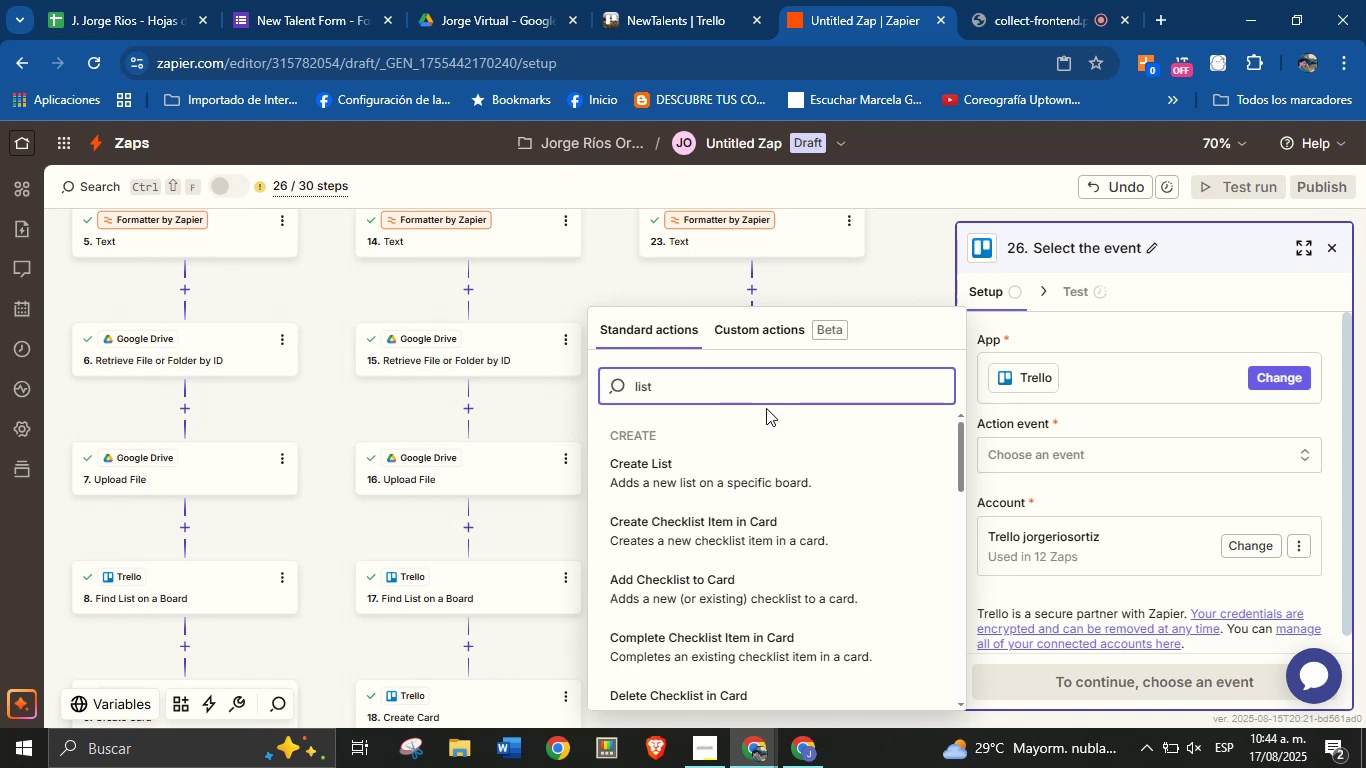 
scroll: coordinate [758, 526], scroll_direction: down, amount: 4.0
 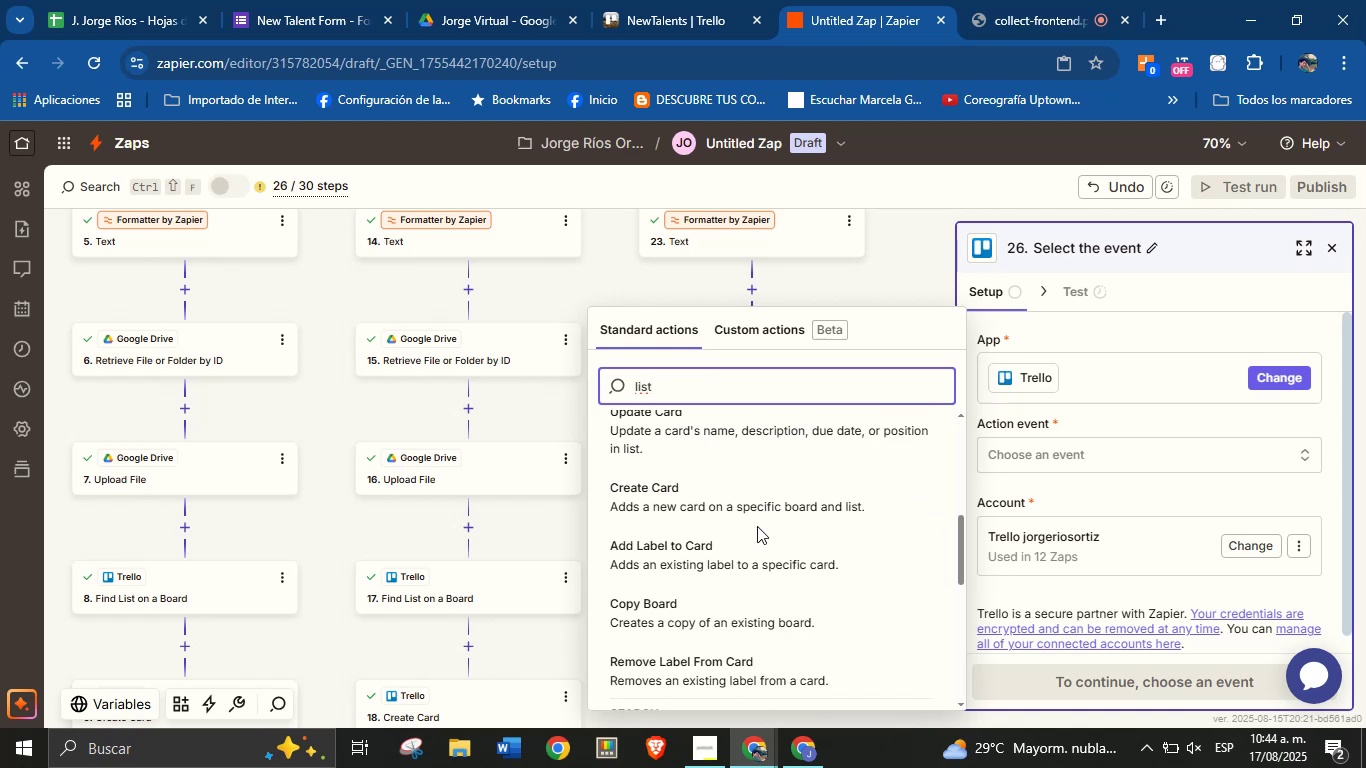 
scroll: coordinate [755, 526], scroll_direction: up, amount: 2.0
 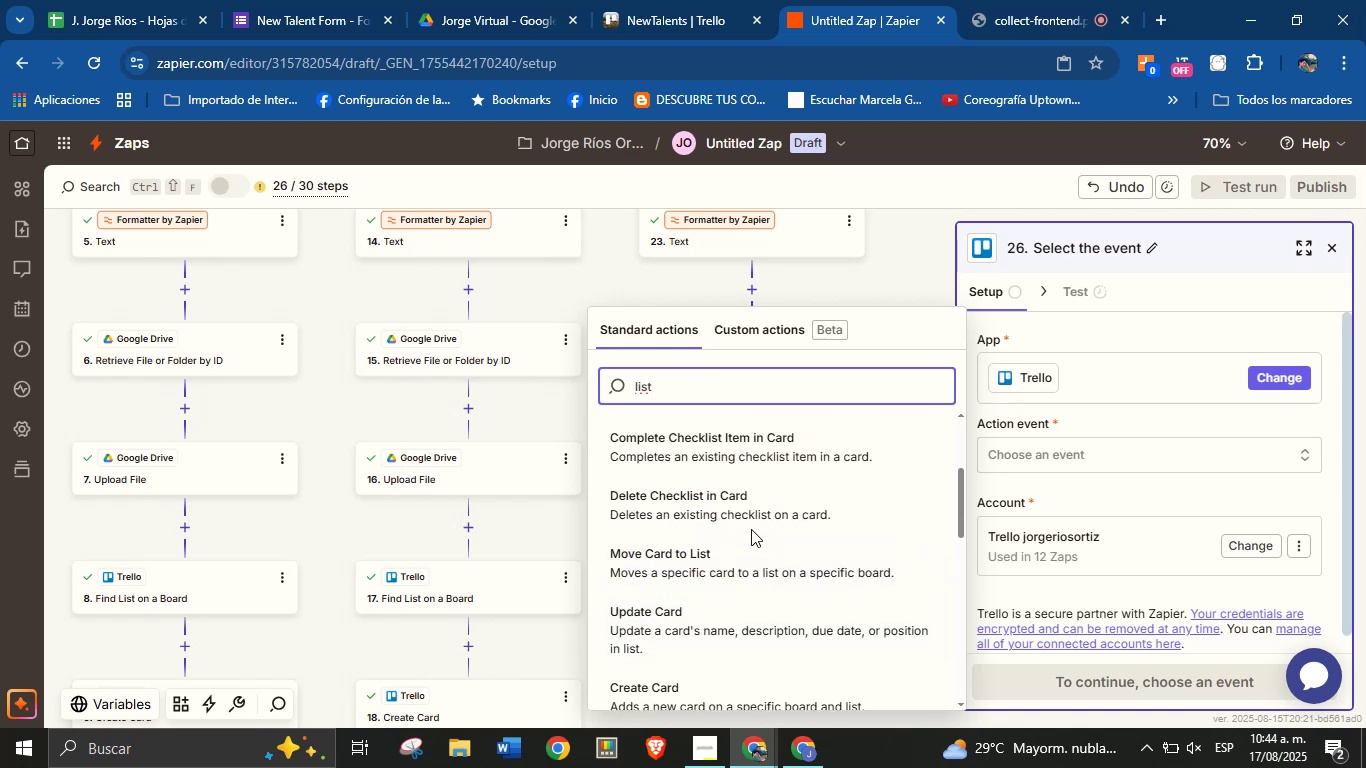 
scroll: coordinate [750, 537], scroll_direction: down, amount: 5.0
 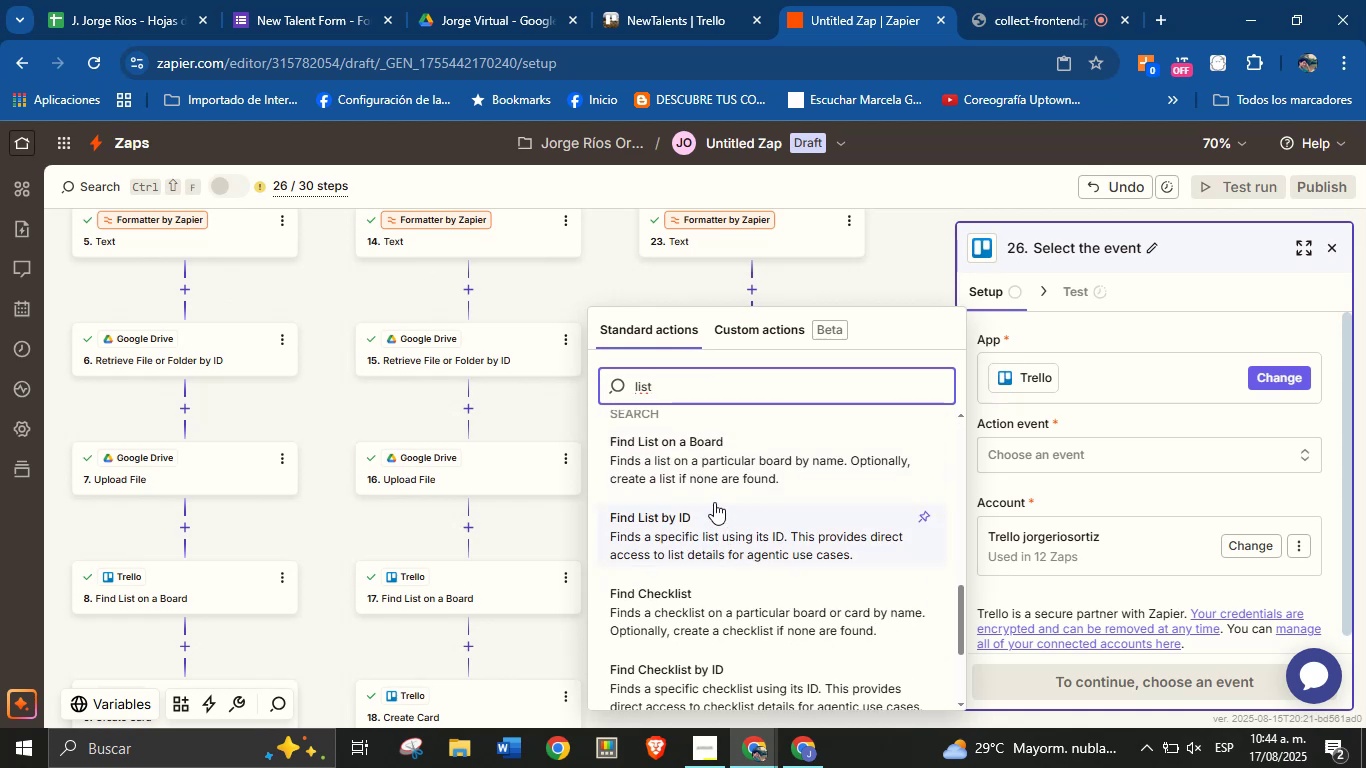 
left_click([733, 472])
 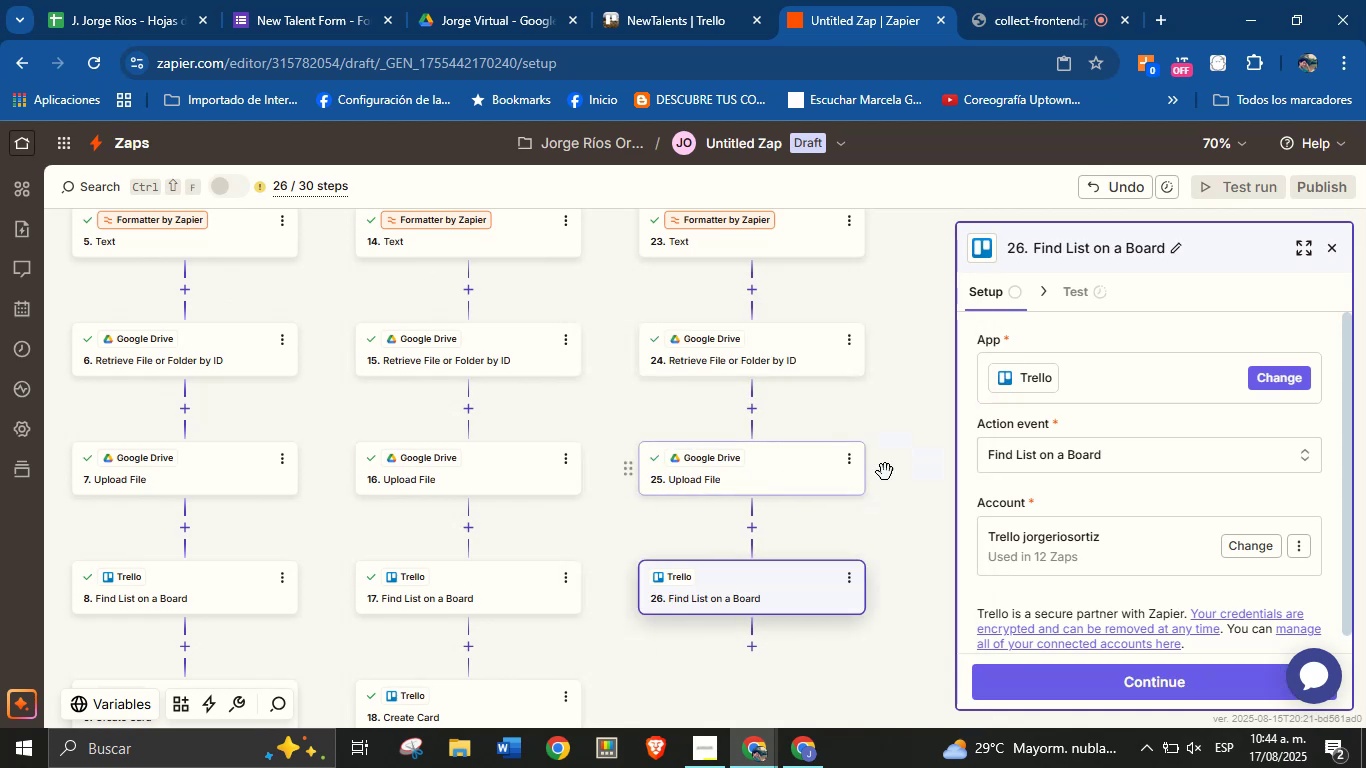 
scroll: coordinate [999, 516], scroll_direction: down, amount: 3.0
 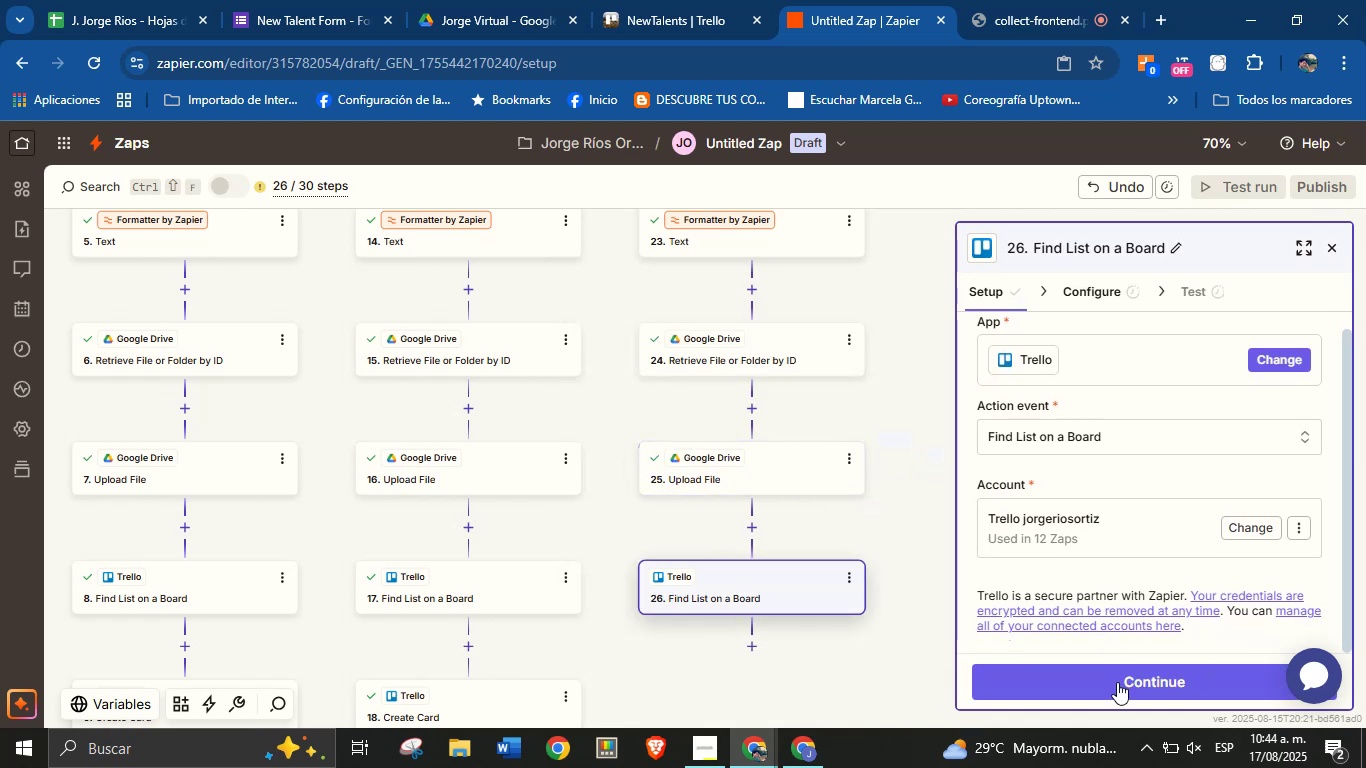 
left_click([1117, 680])
 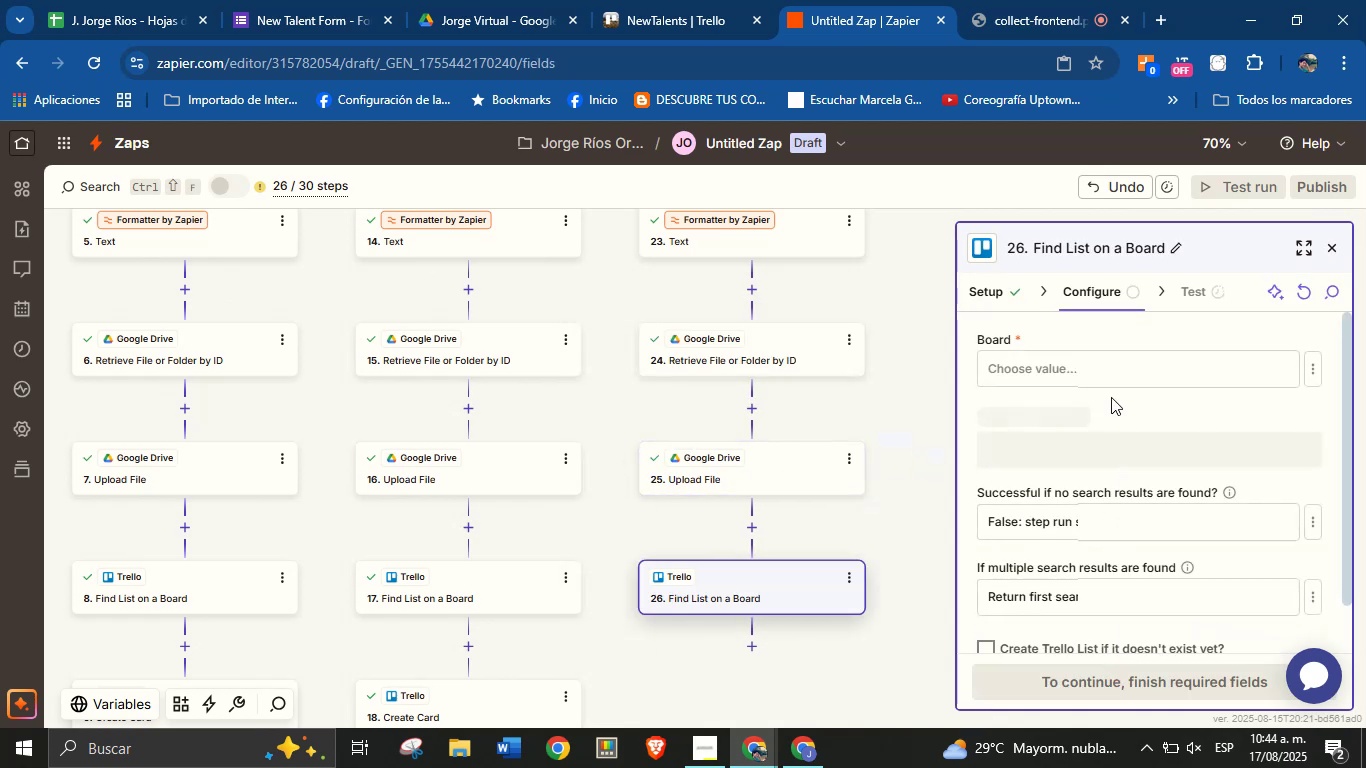 
left_click([1113, 374])
 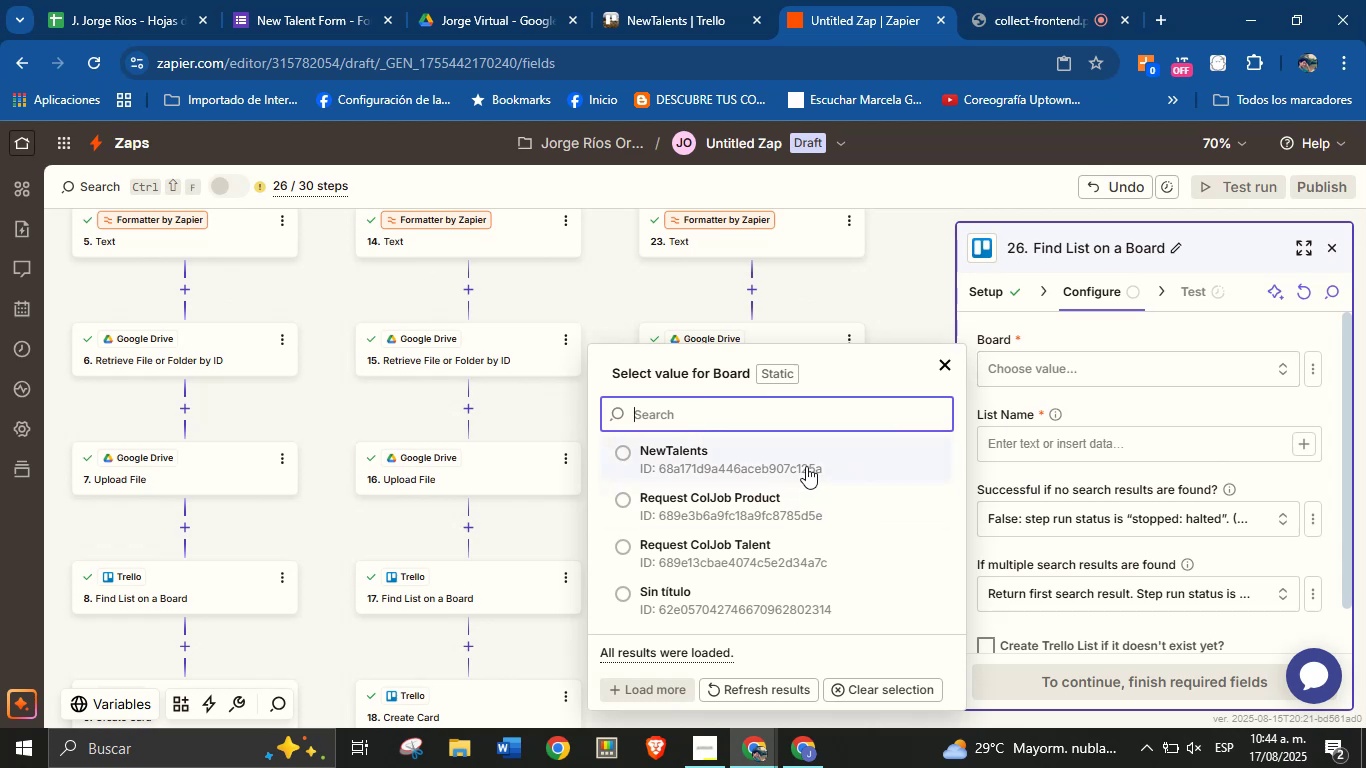 
left_click([806, 466])
 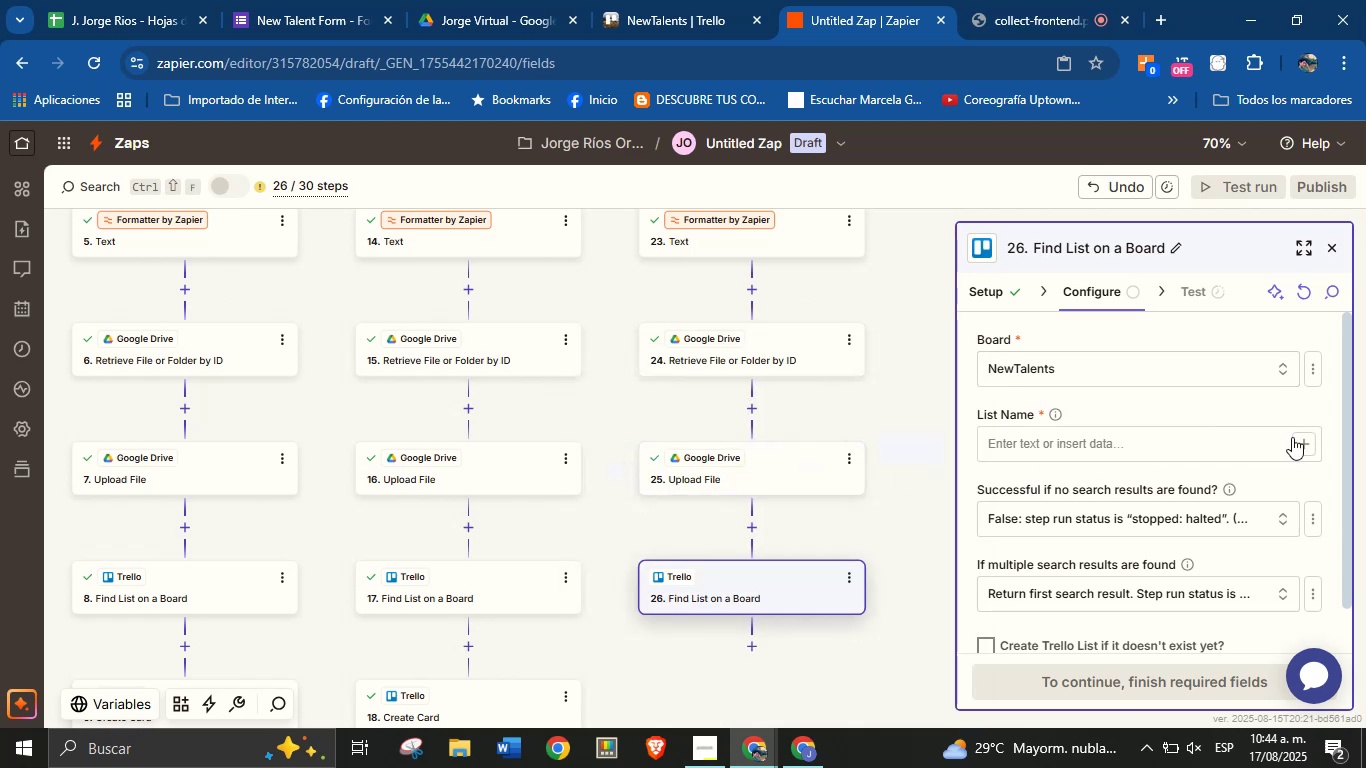 
left_click([1297, 441])
 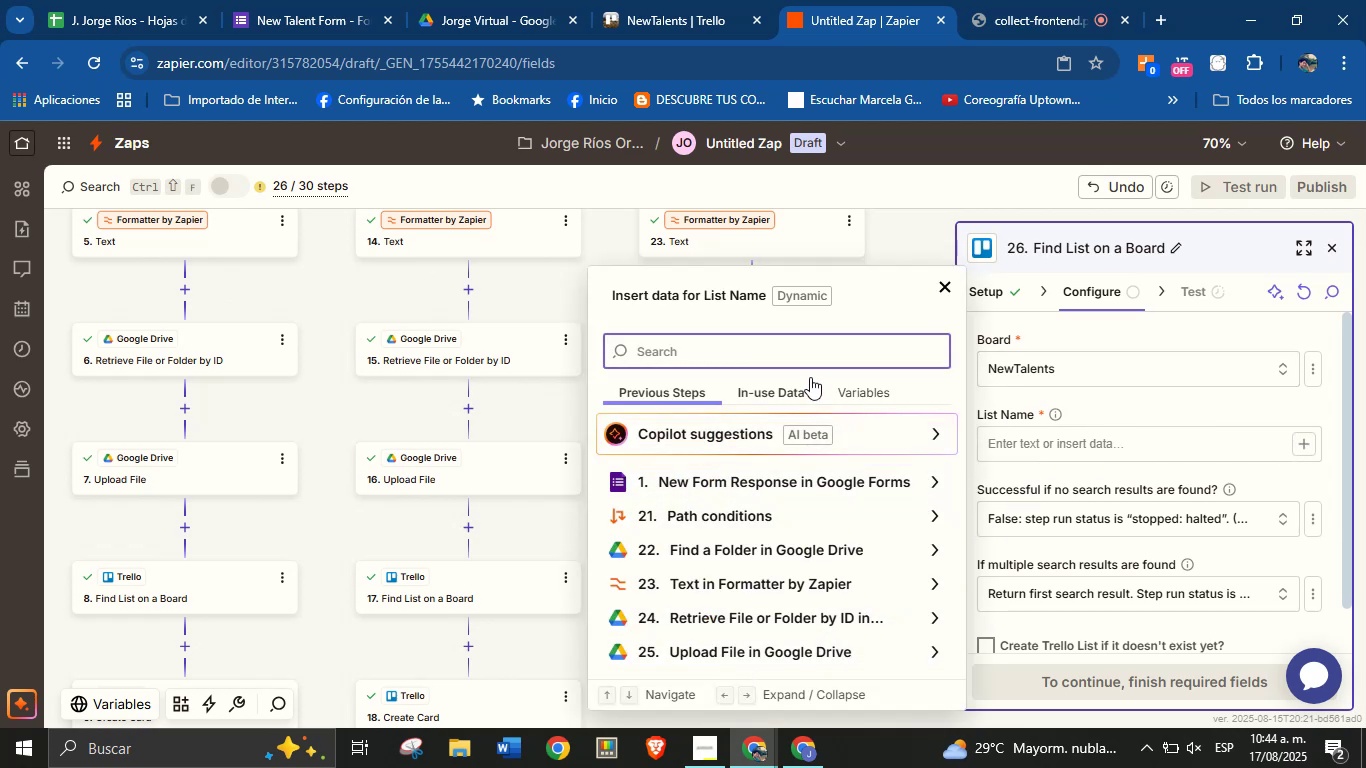 
wait(6.68)
 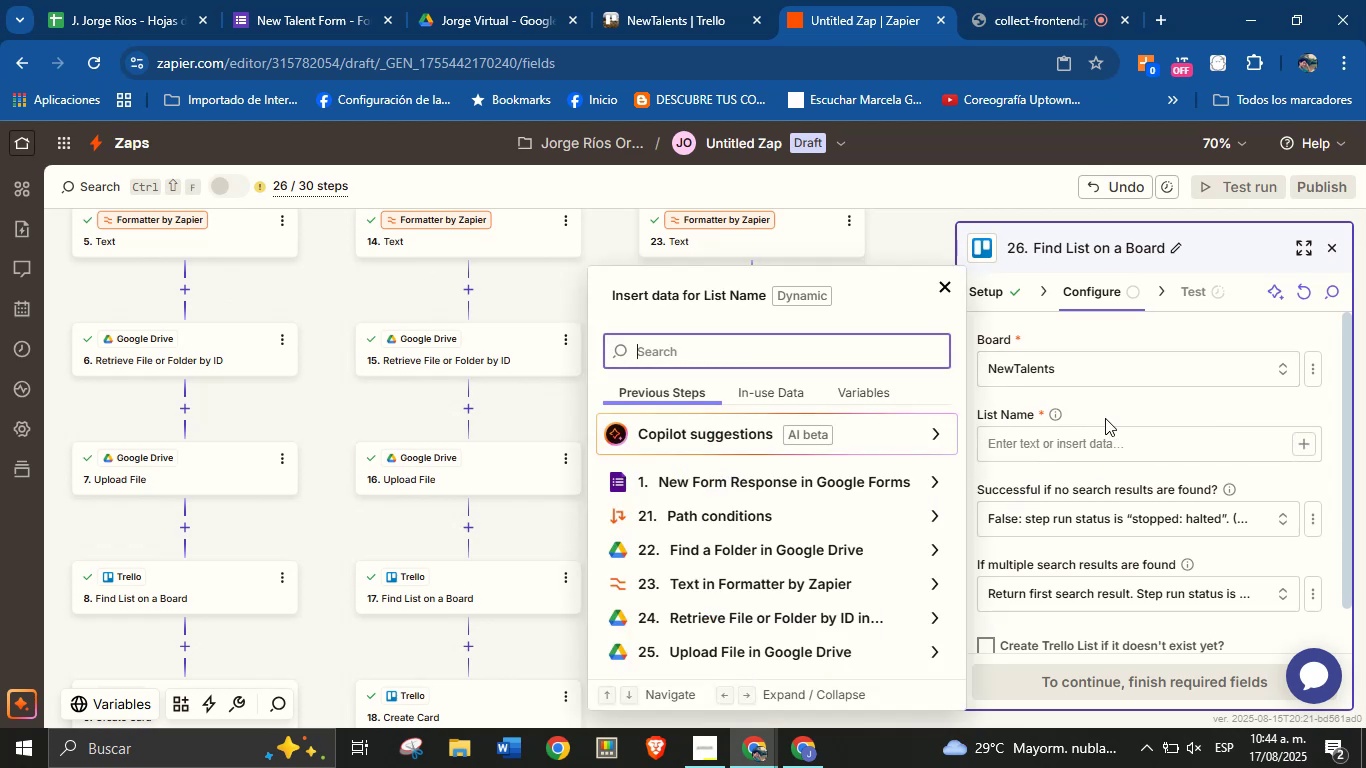 
type(area)
 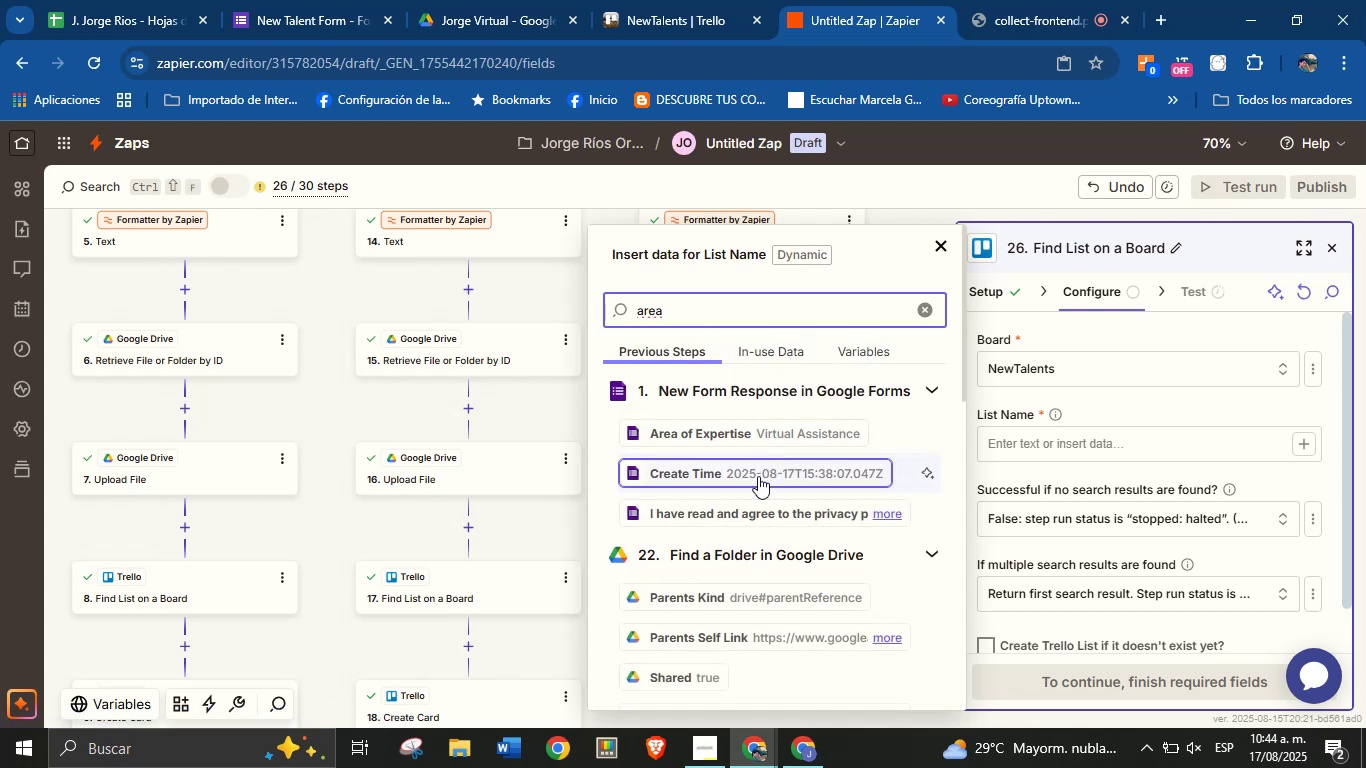 
left_click([742, 420])
 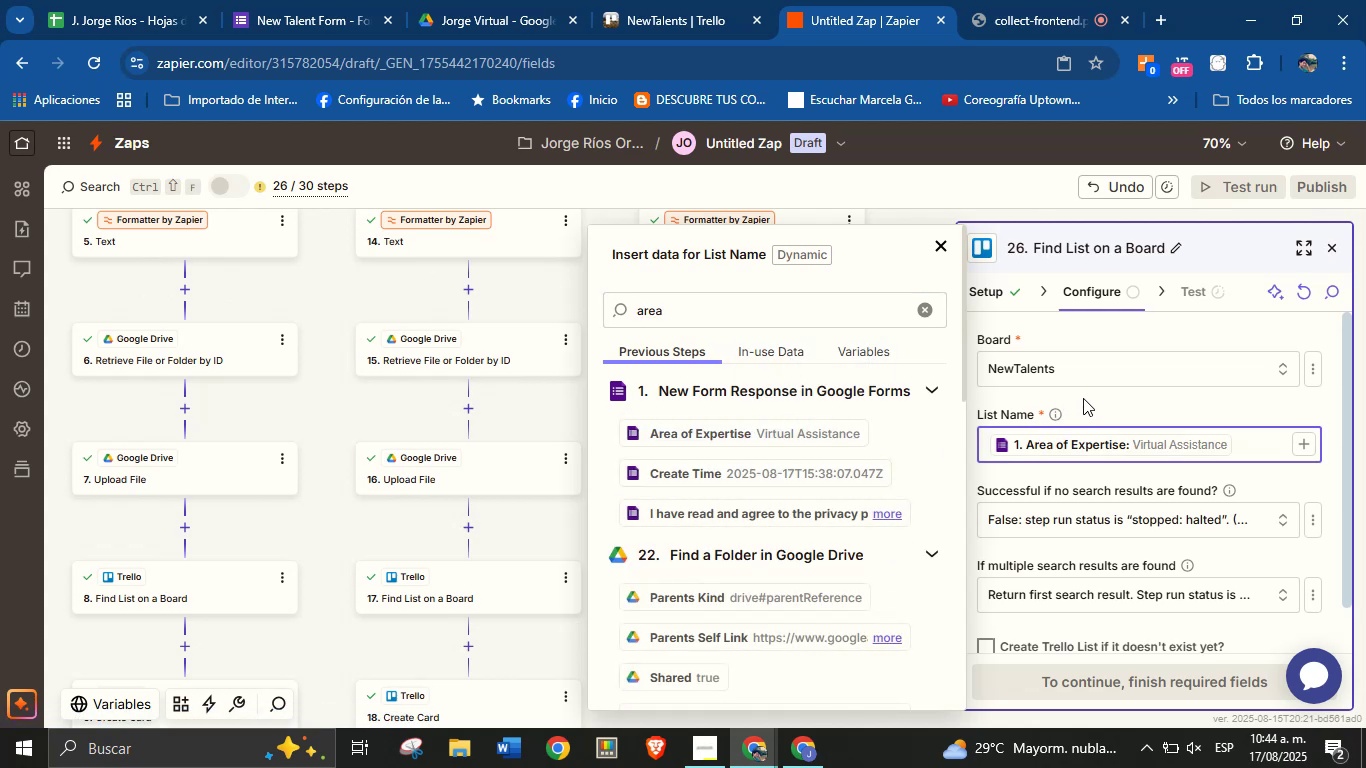 
left_click([1083, 398])
 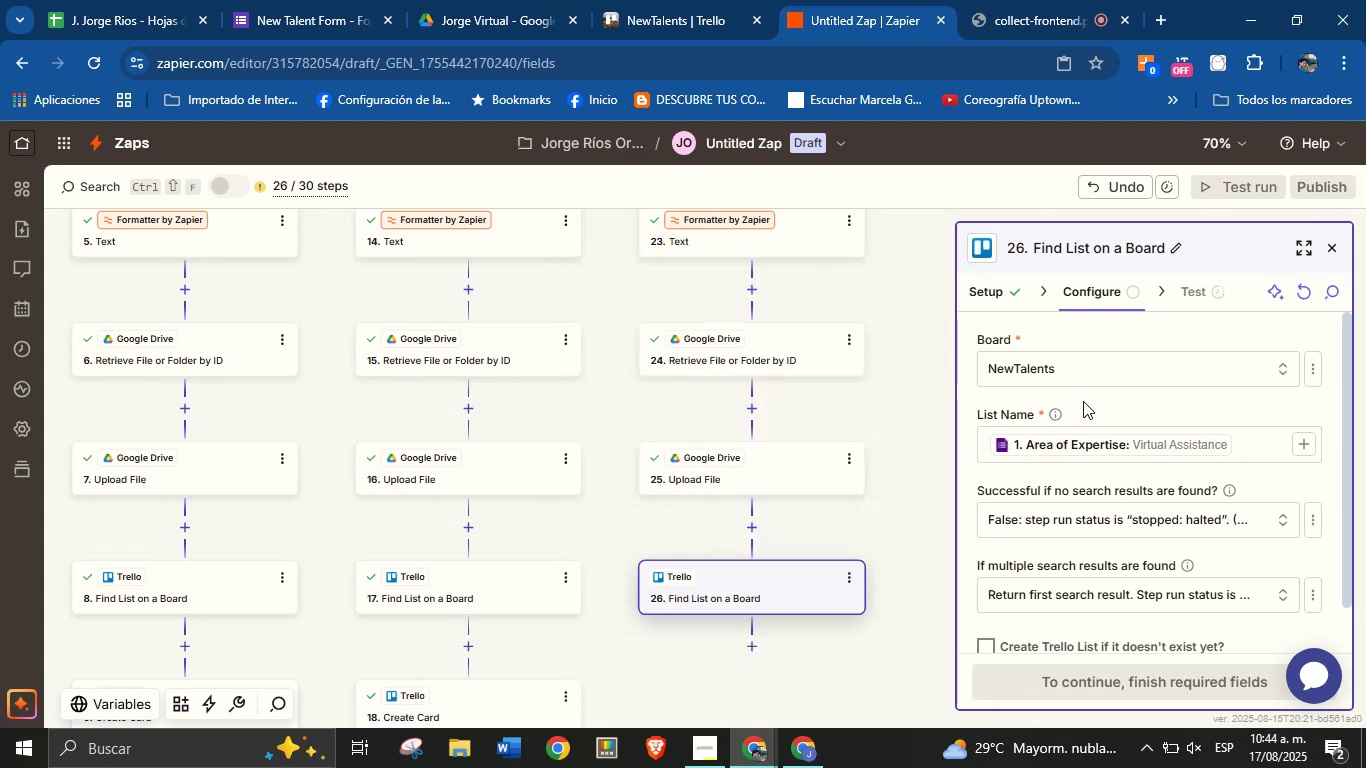 
scroll: coordinate [1083, 421], scroll_direction: down, amount: 1.0
 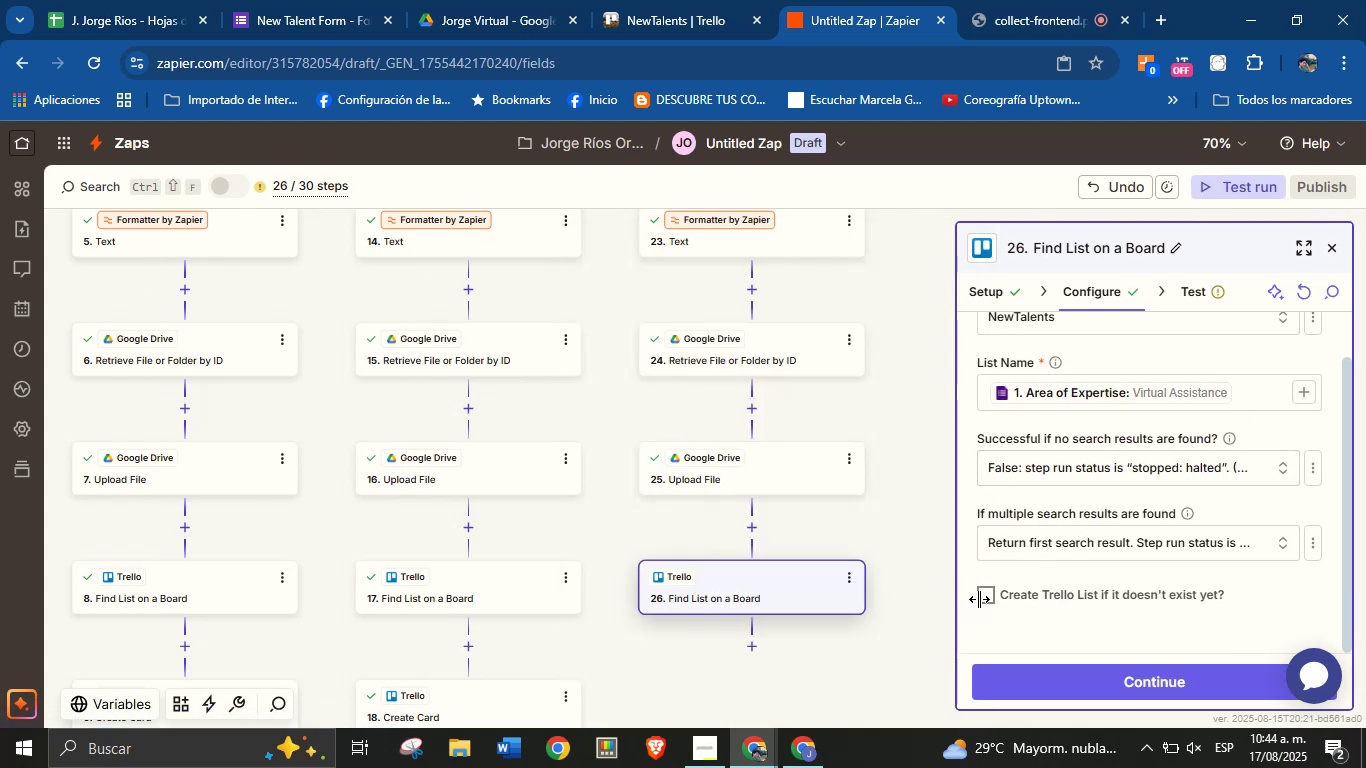 
left_click([985, 599])
 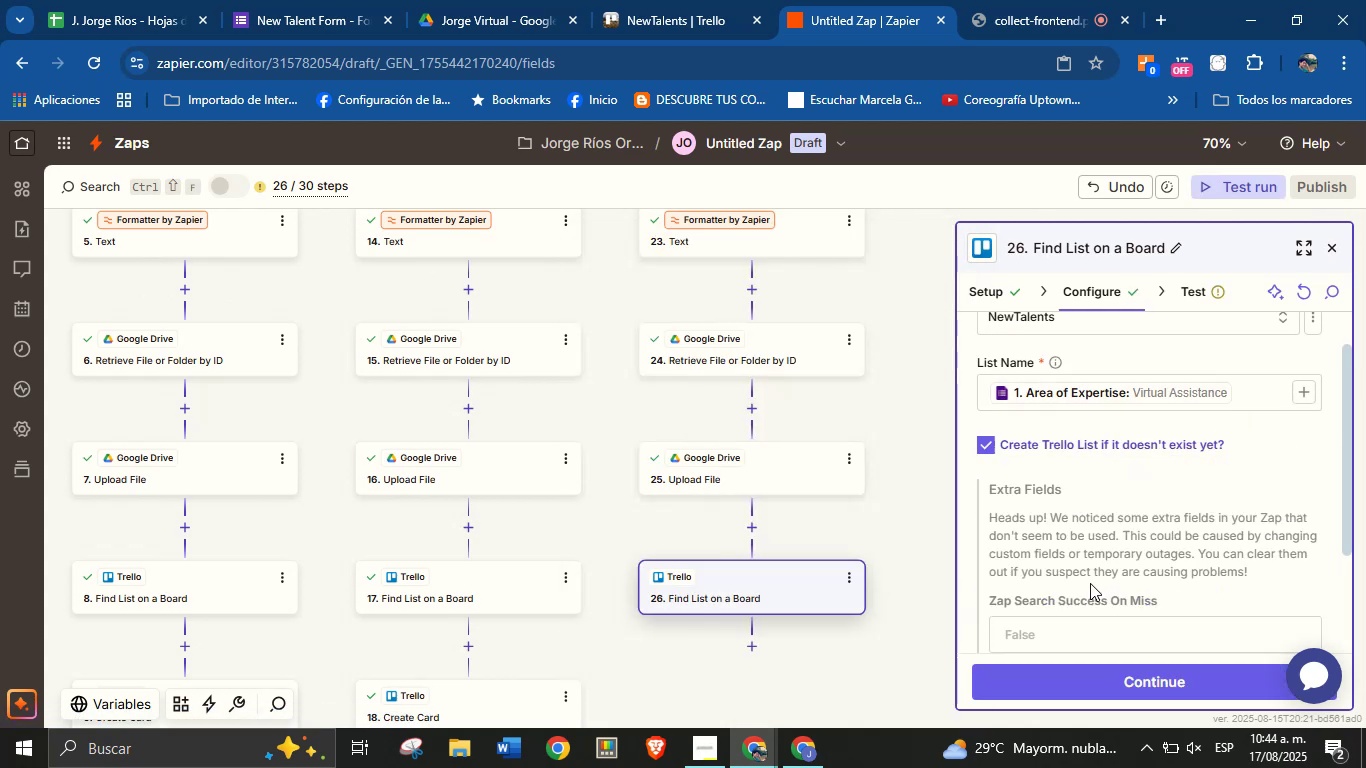 
scroll: coordinate [1124, 561], scroll_direction: down, amount: 6.0
 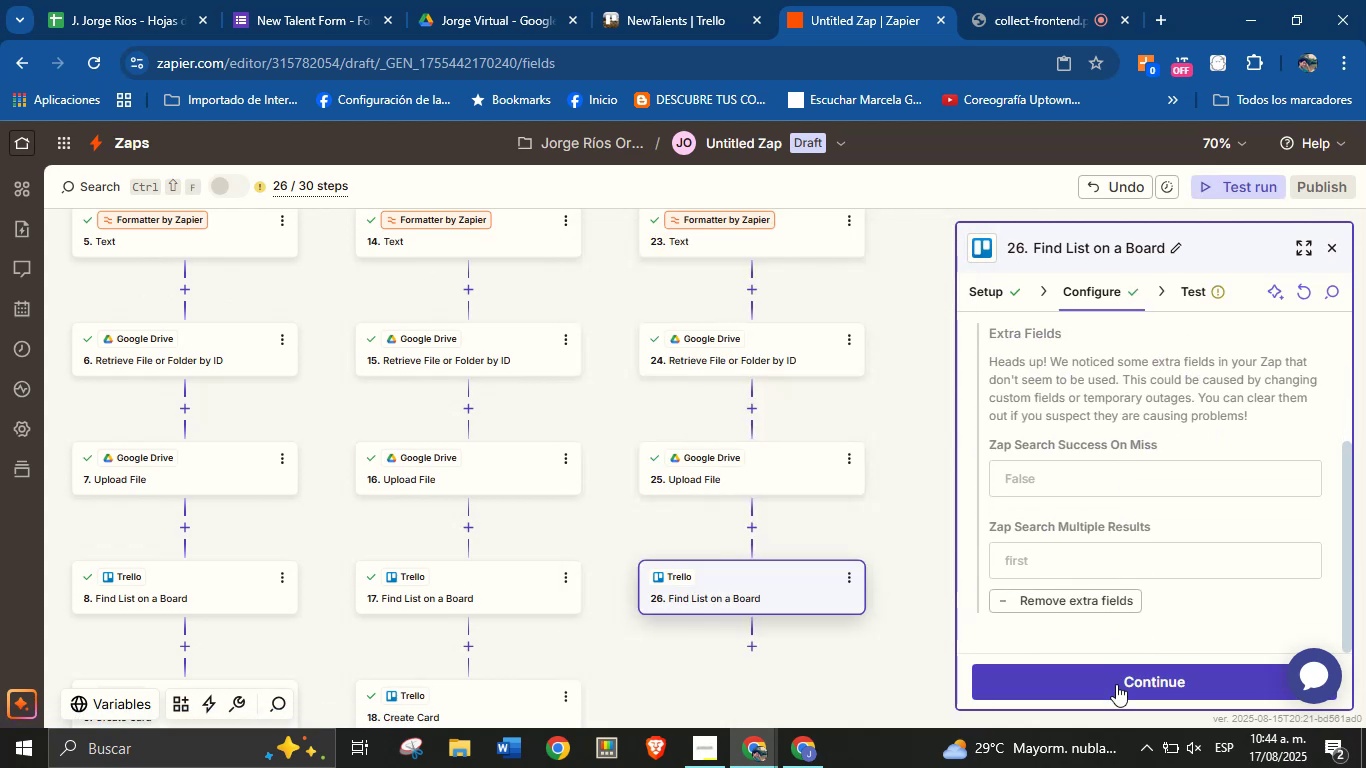 
left_click([1116, 684])
 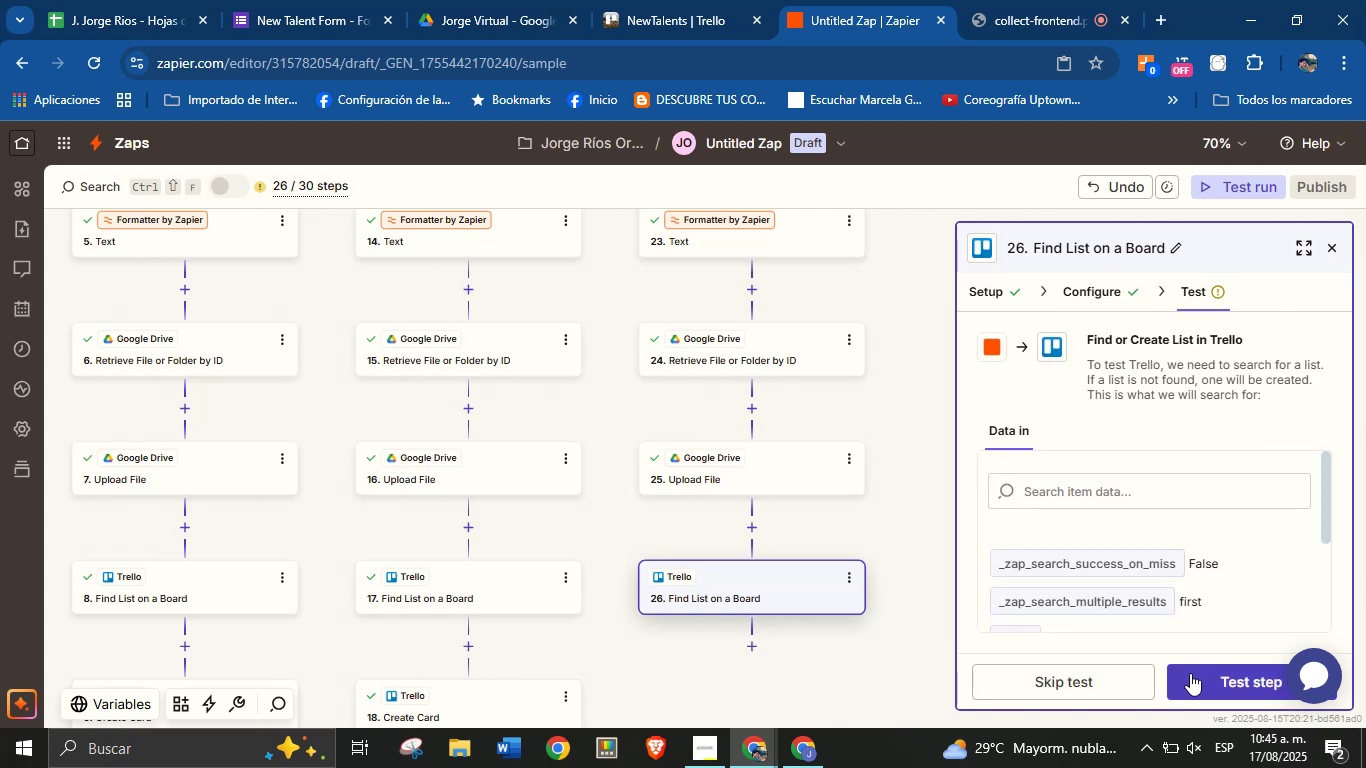 
wait(5.27)
 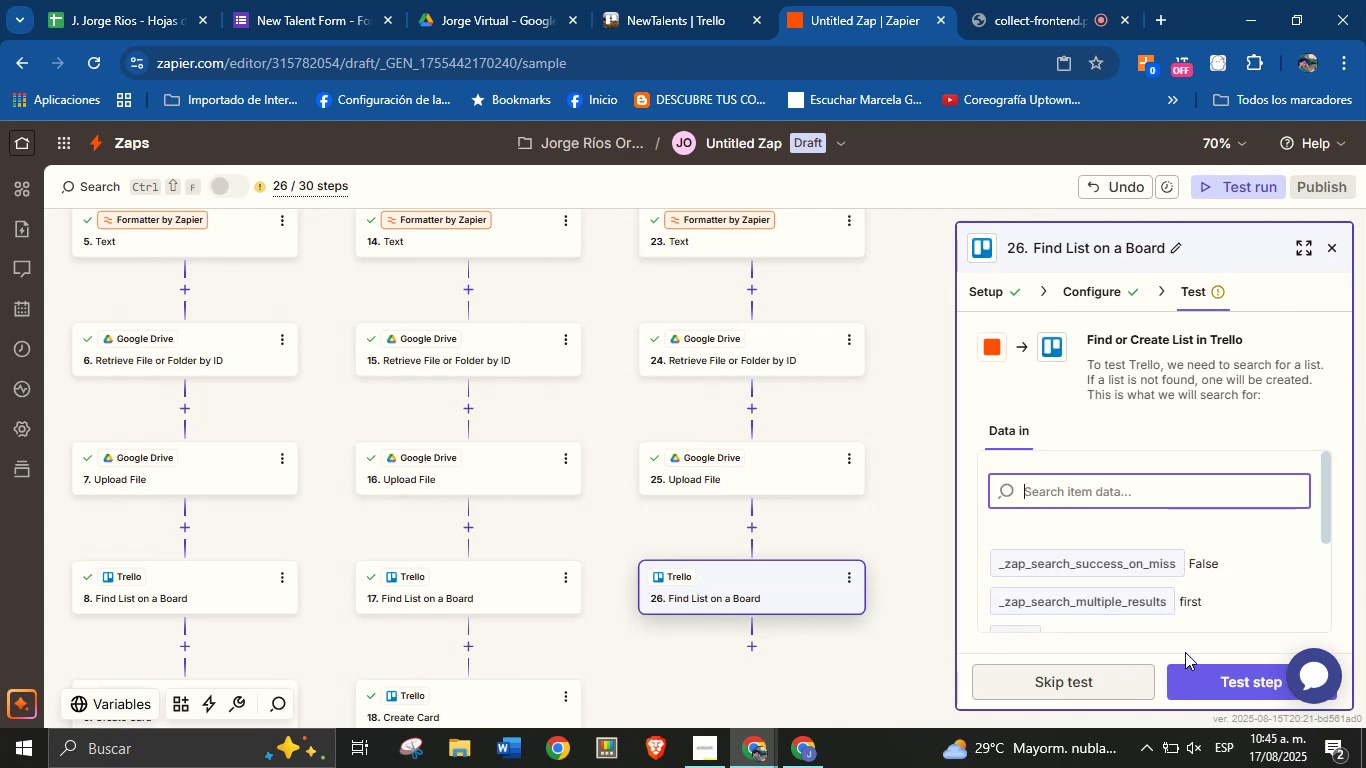 
left_click([1189, 678])
 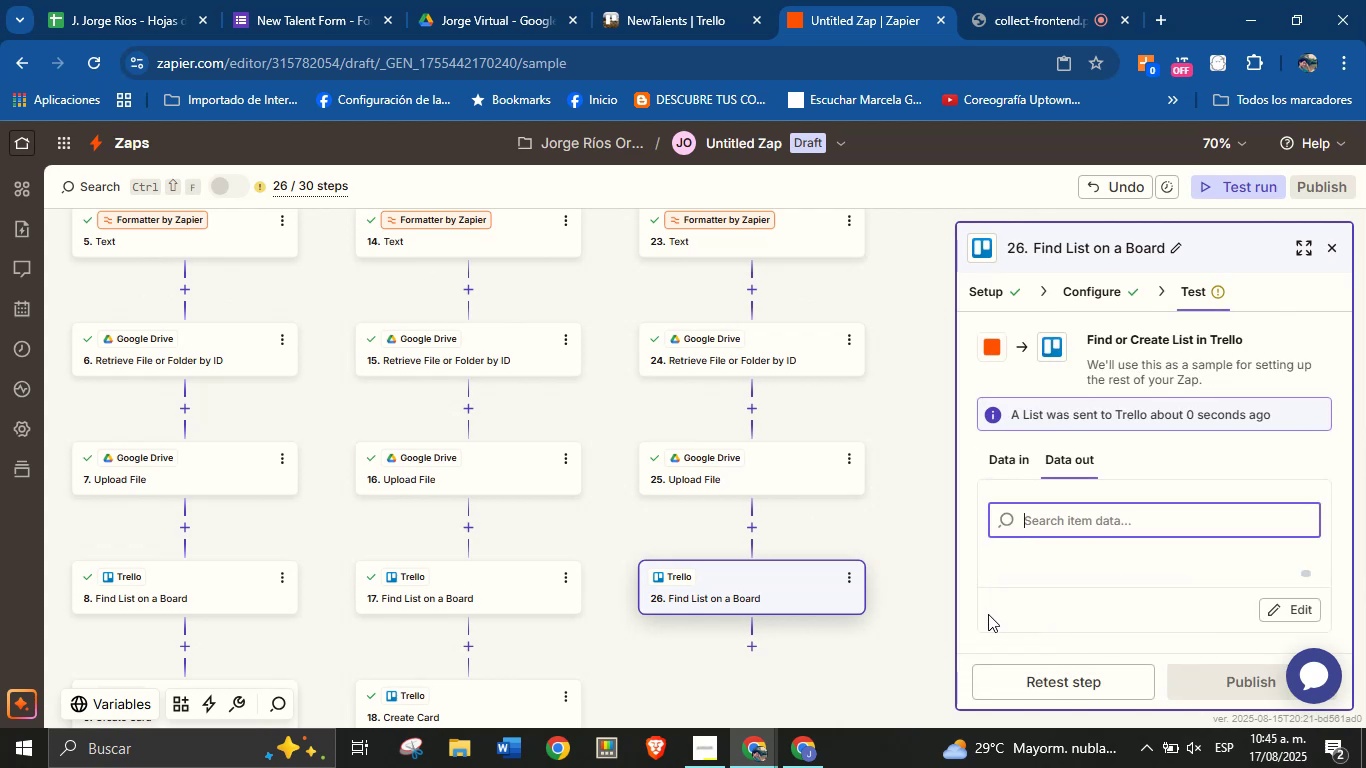 
left_click_drag(start_coordinate=[903, 613], to_coordinate=[911, 510])
 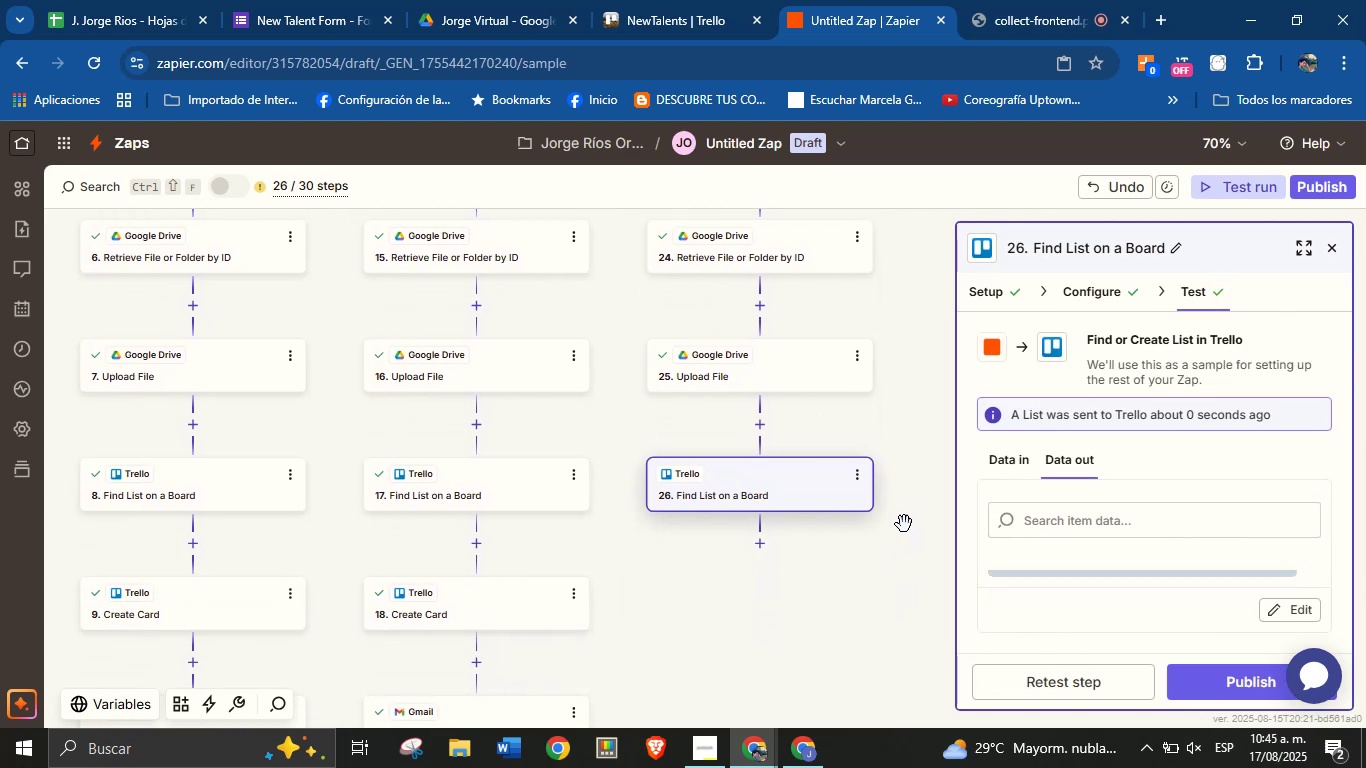 
left_click_drag(start_coordinate=[878, 595], to_coordinate=[854, 533])
 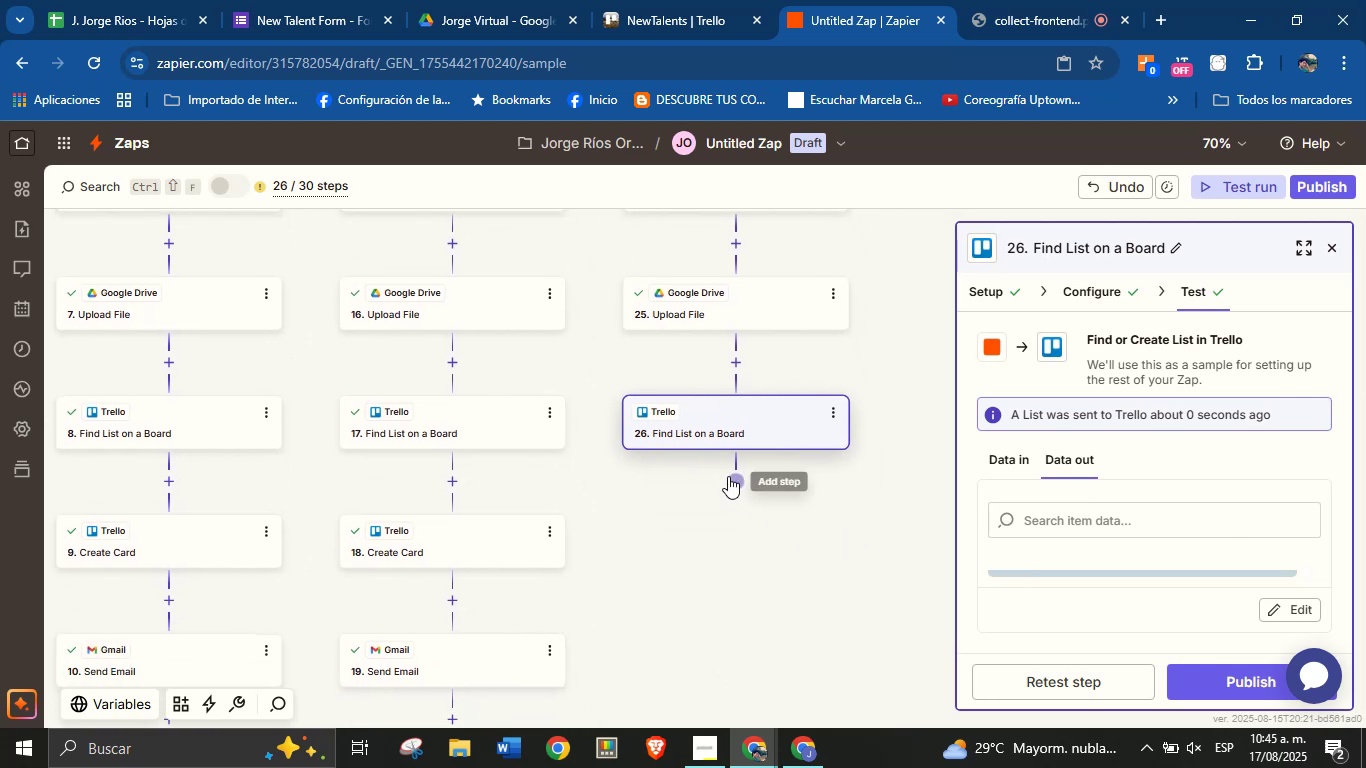 
left_click([728, 476])
 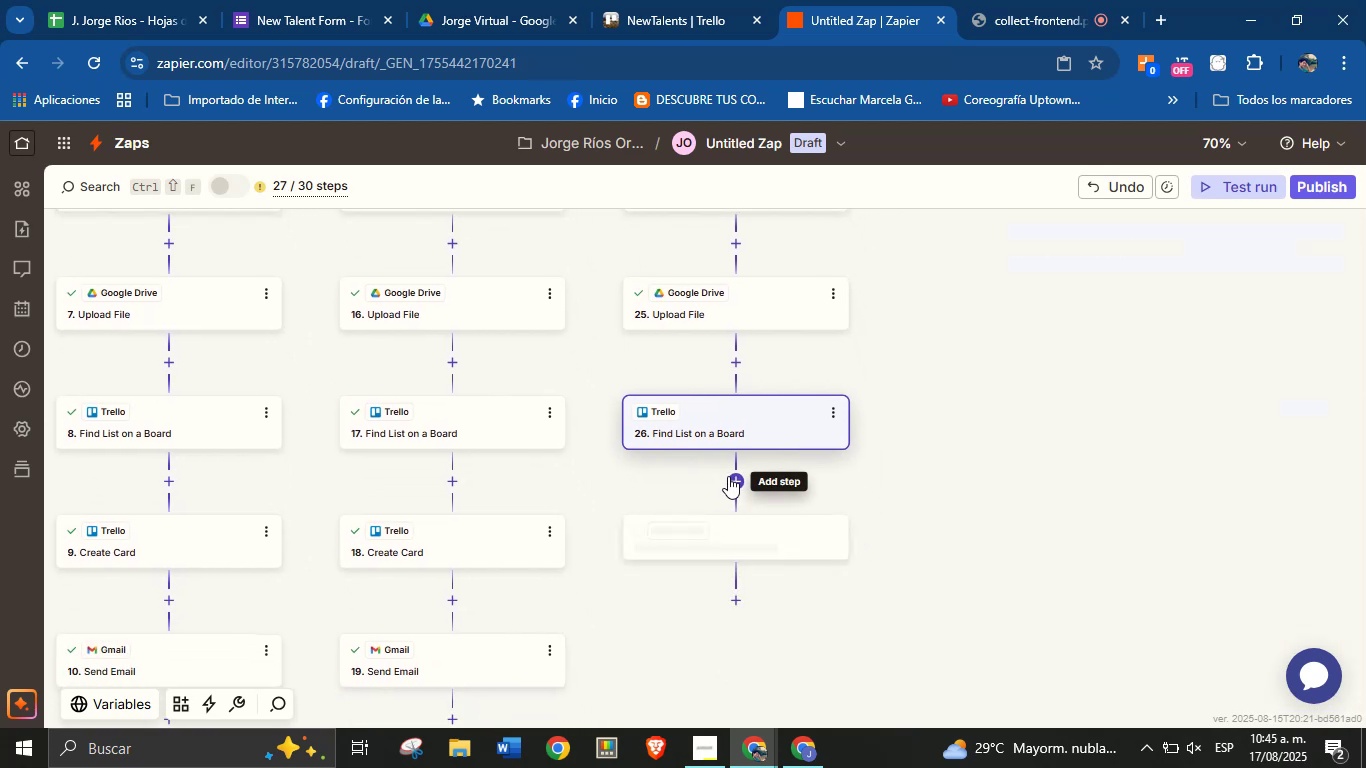 
mouse_move([711, 506])
 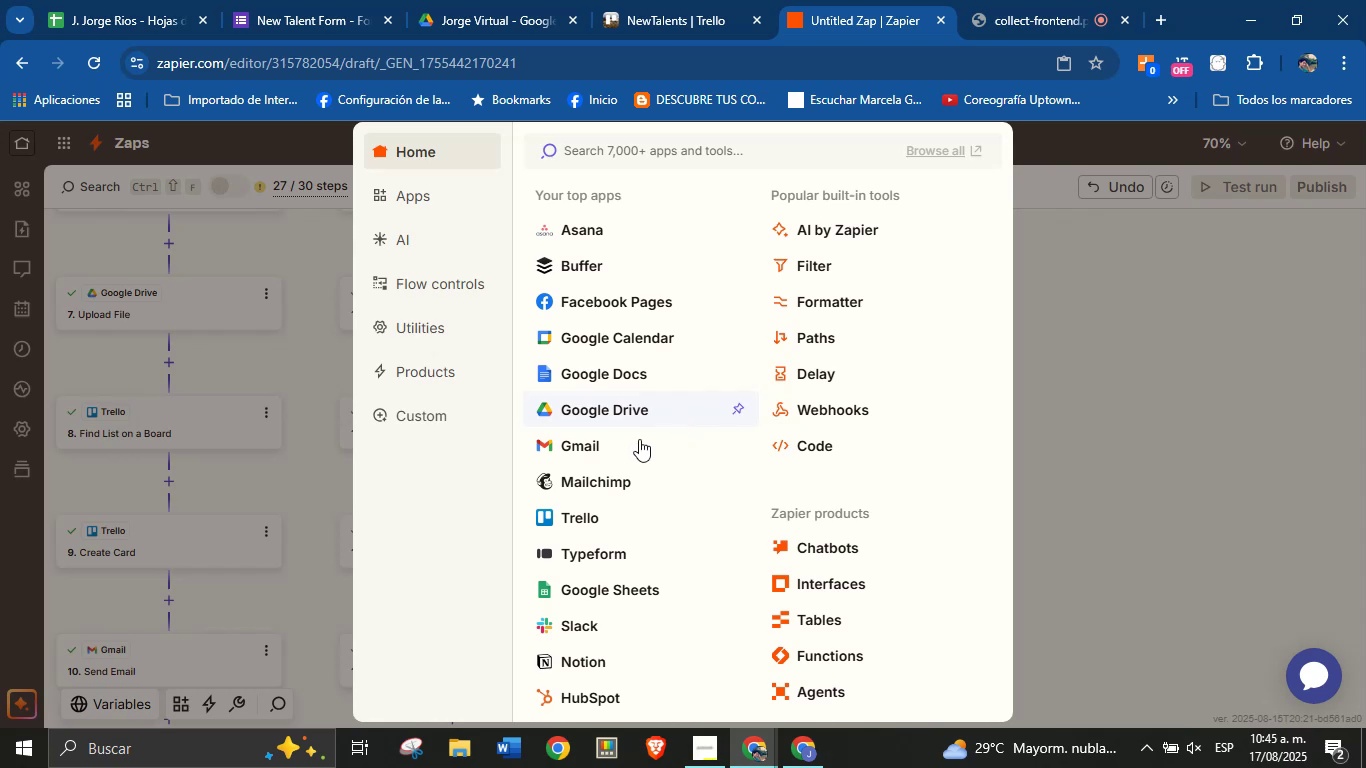 
wait(7.38)
 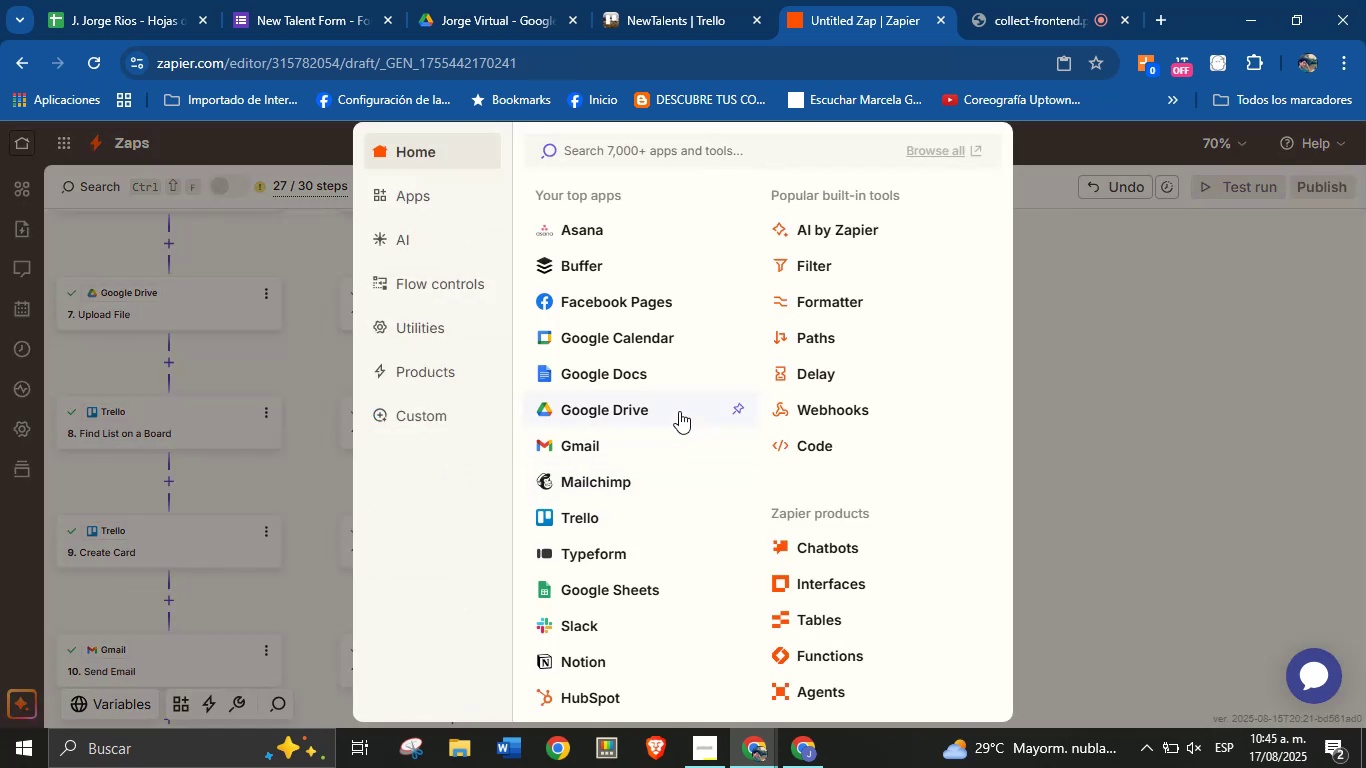 
left_click([576, 518])
 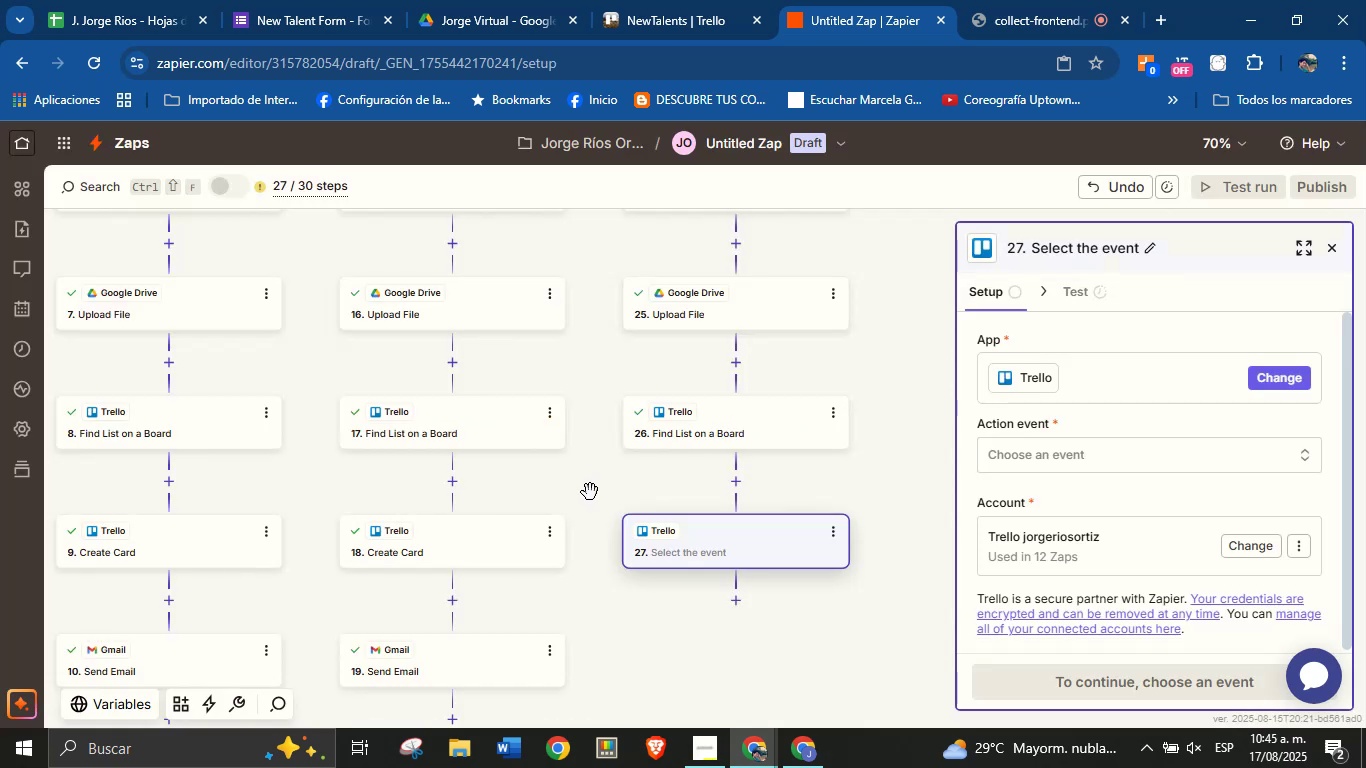 
left_click([1040, 448])
 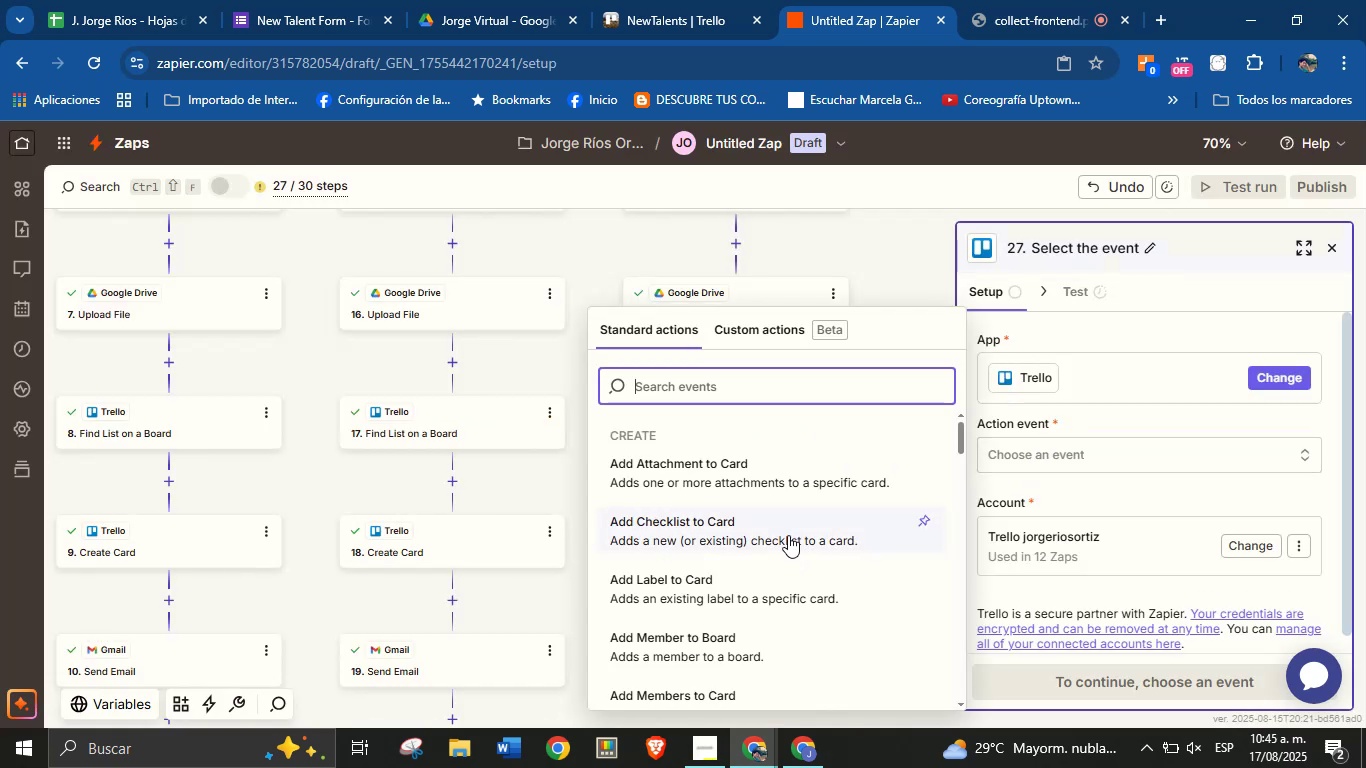 
type(card)
 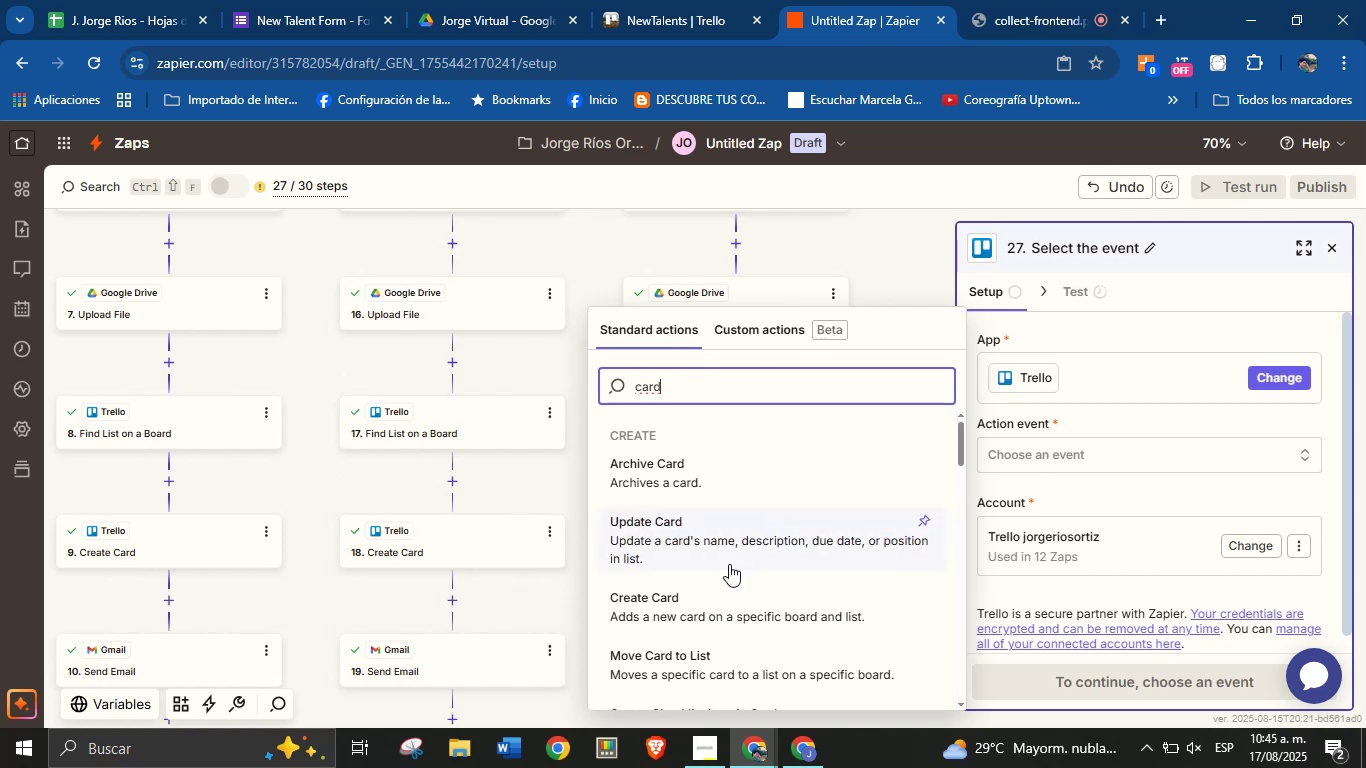 
left_click([709, 592])
 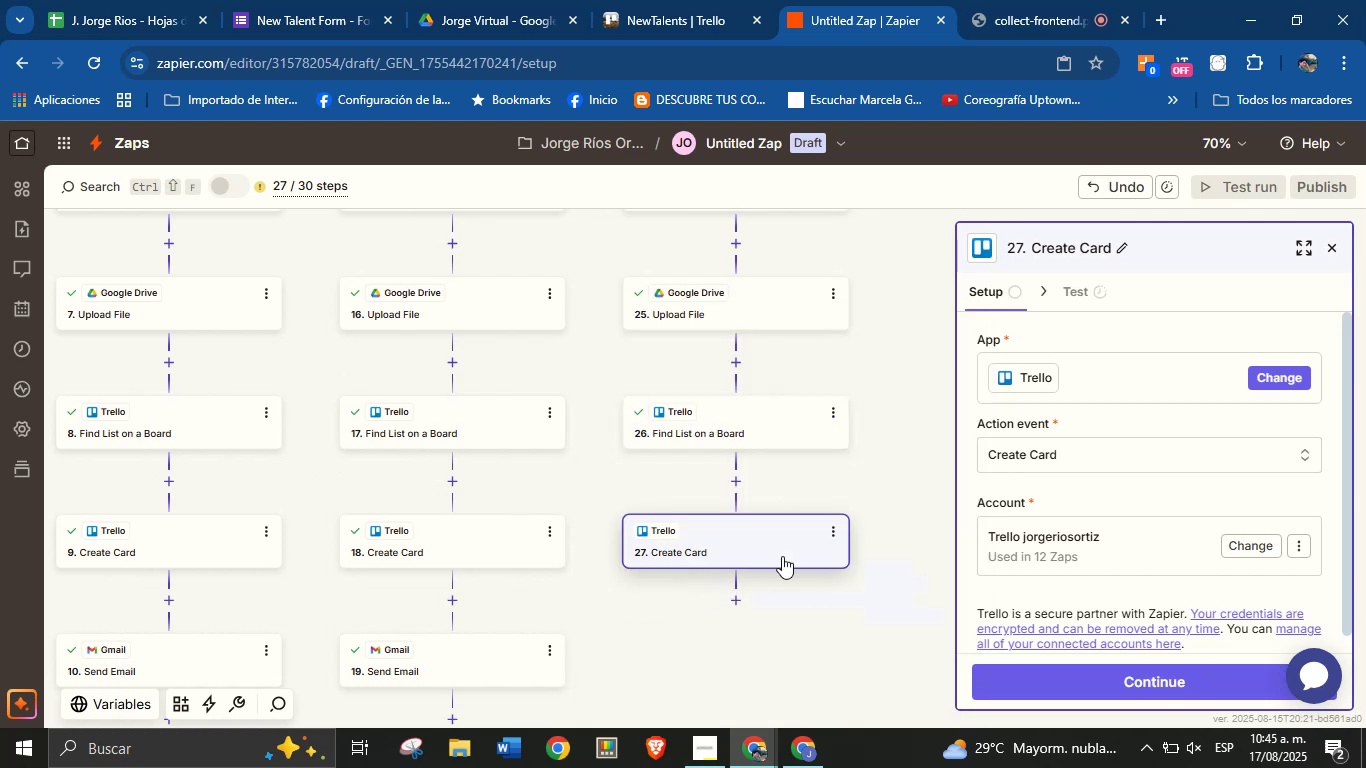 
scroll: coordinate [995, 537], scroll_direction: down, amount: 2.0
 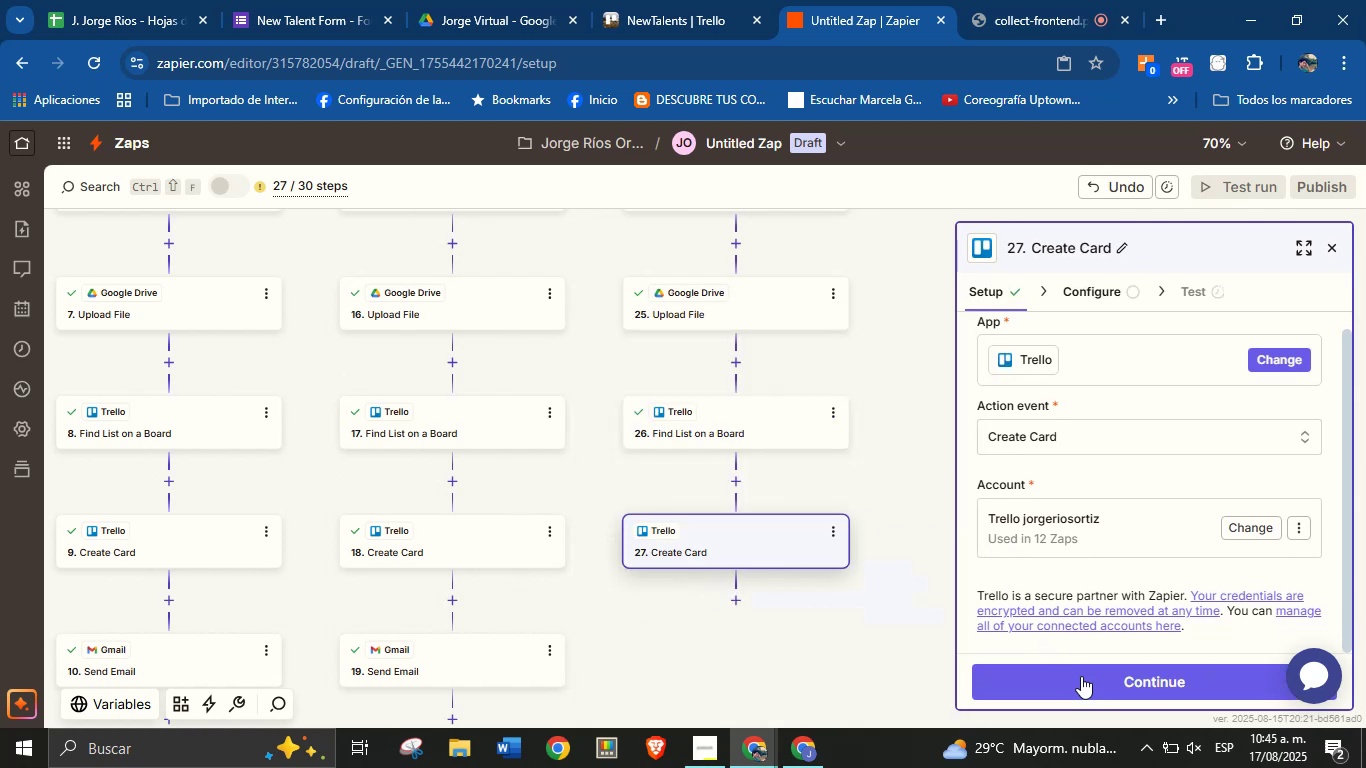 
left_click([1082, 680])
 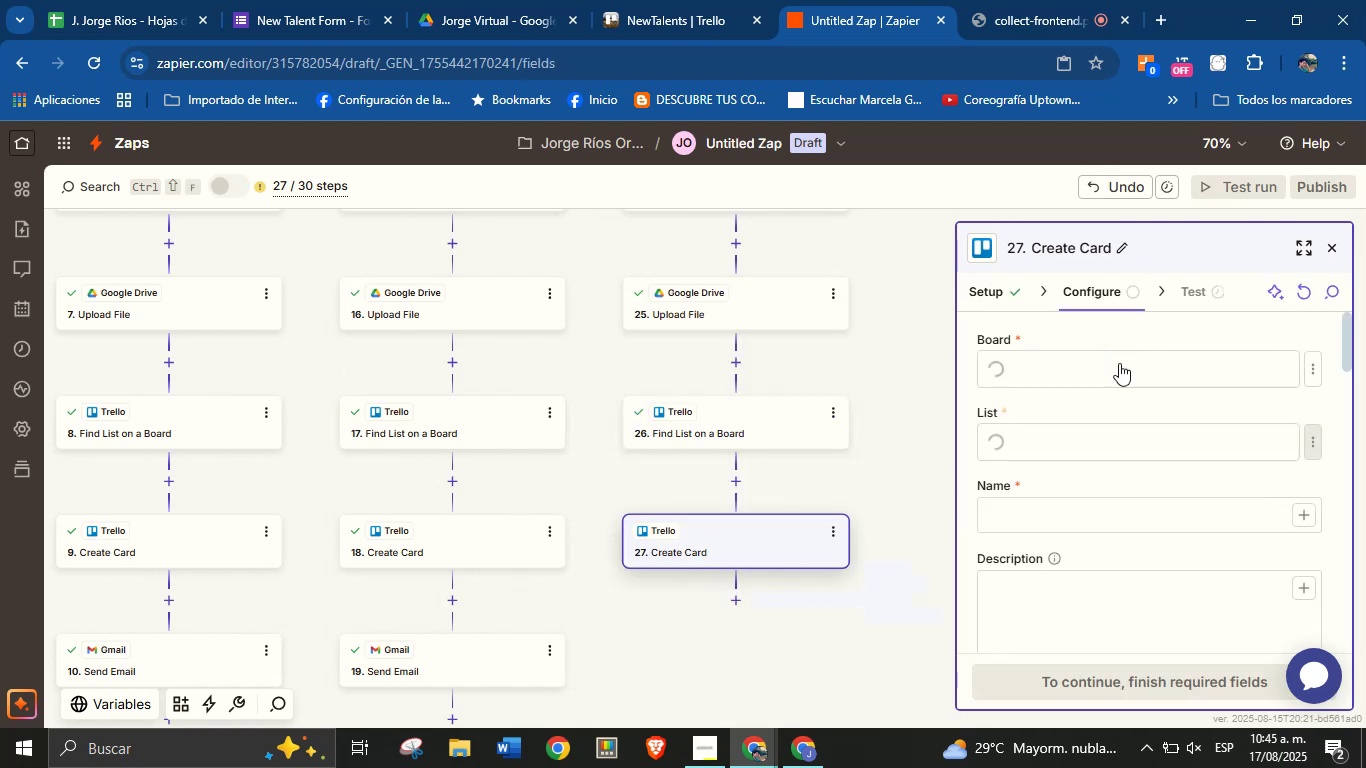 
left_click([1122, 375])
 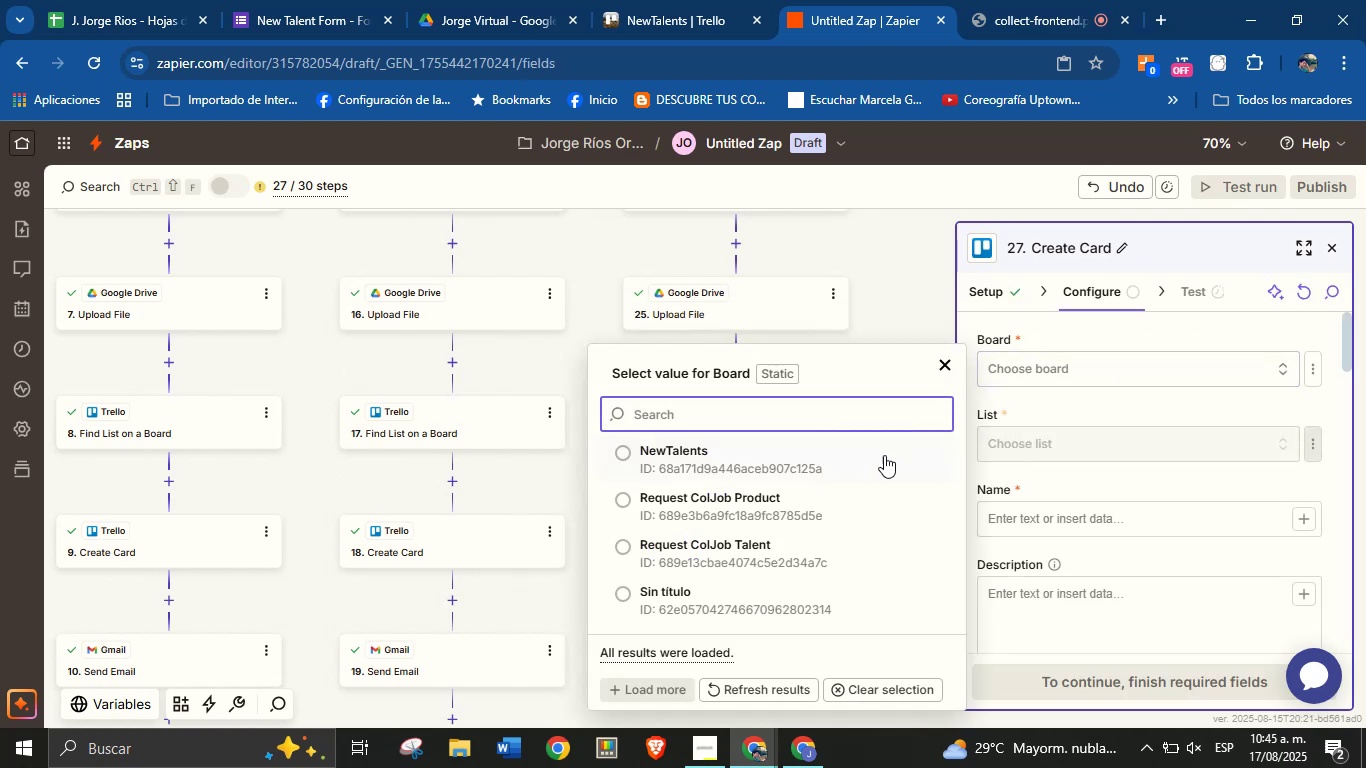 
left_click([867, 455])
 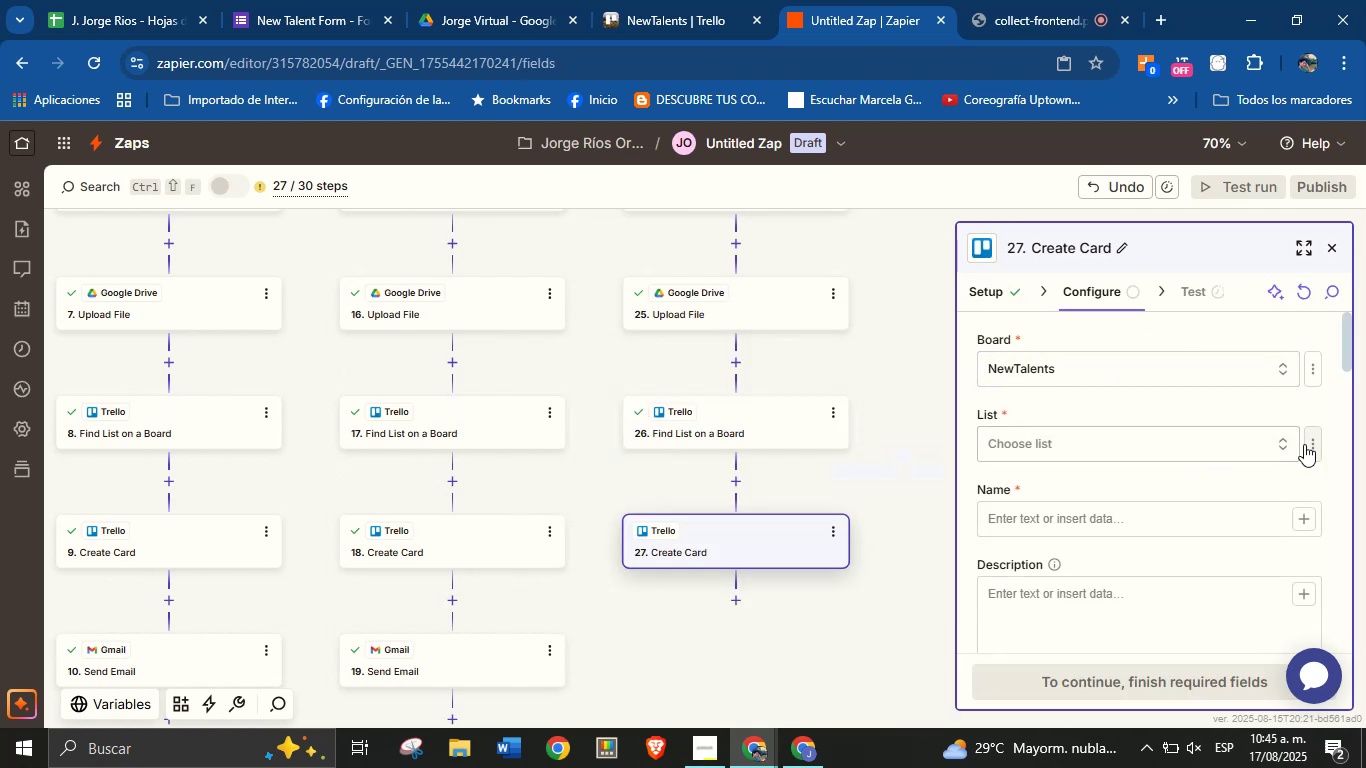 
left_click([1308, 444])
 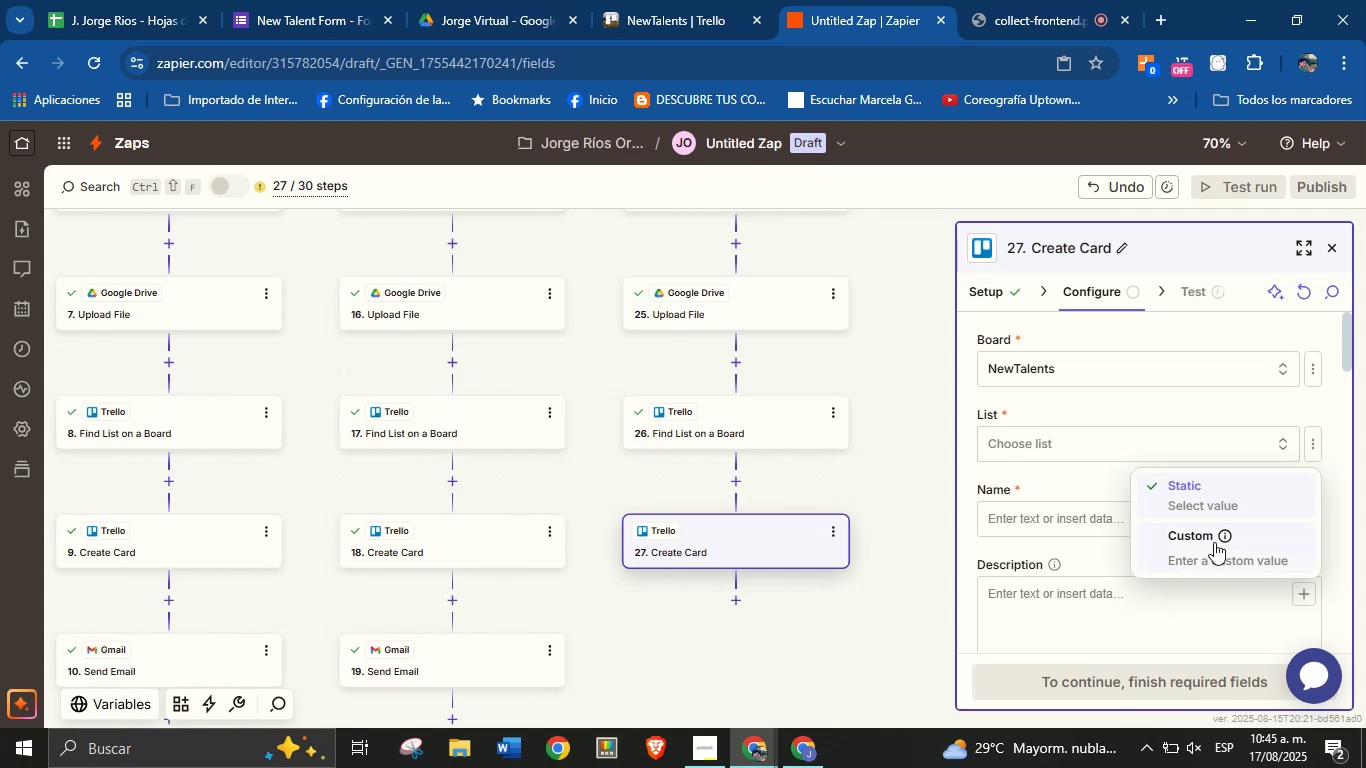 
left_click([1238, 550])
 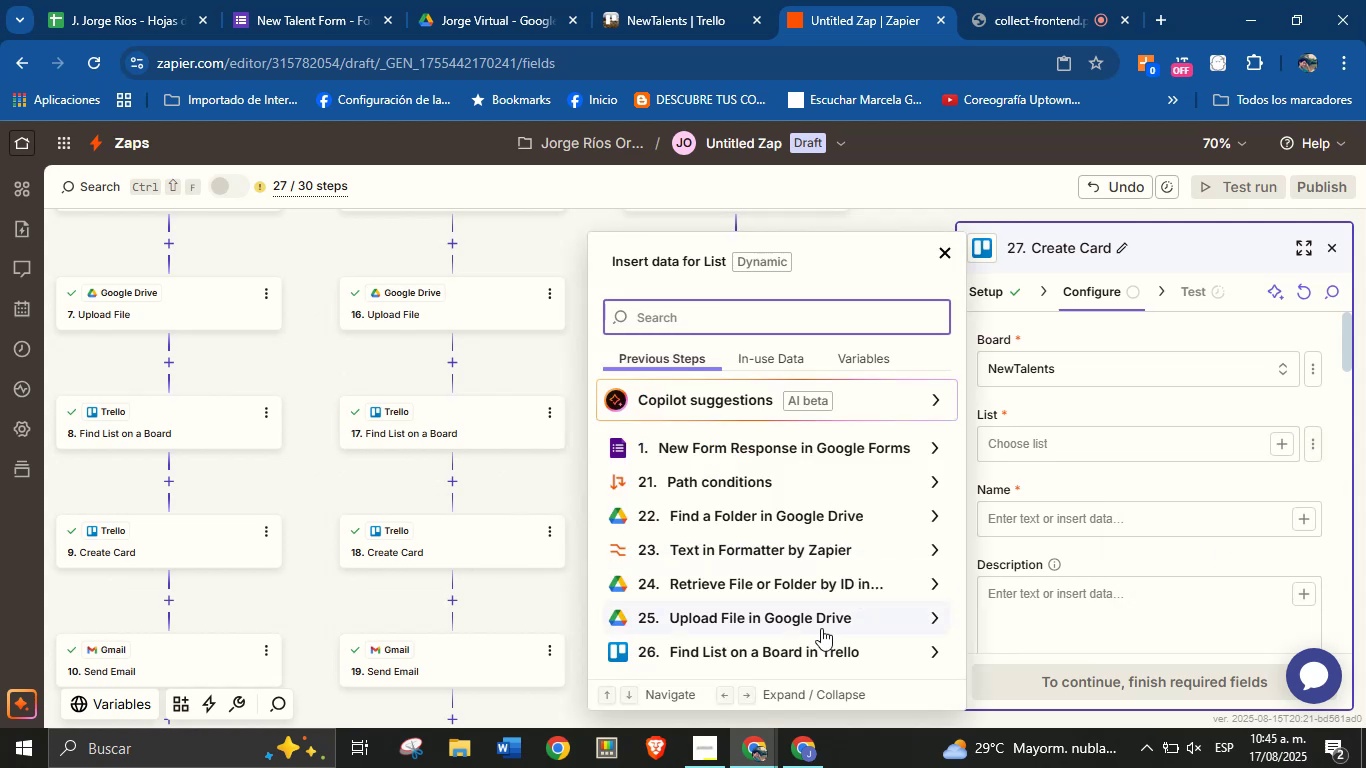 
left_click([822, 647])
 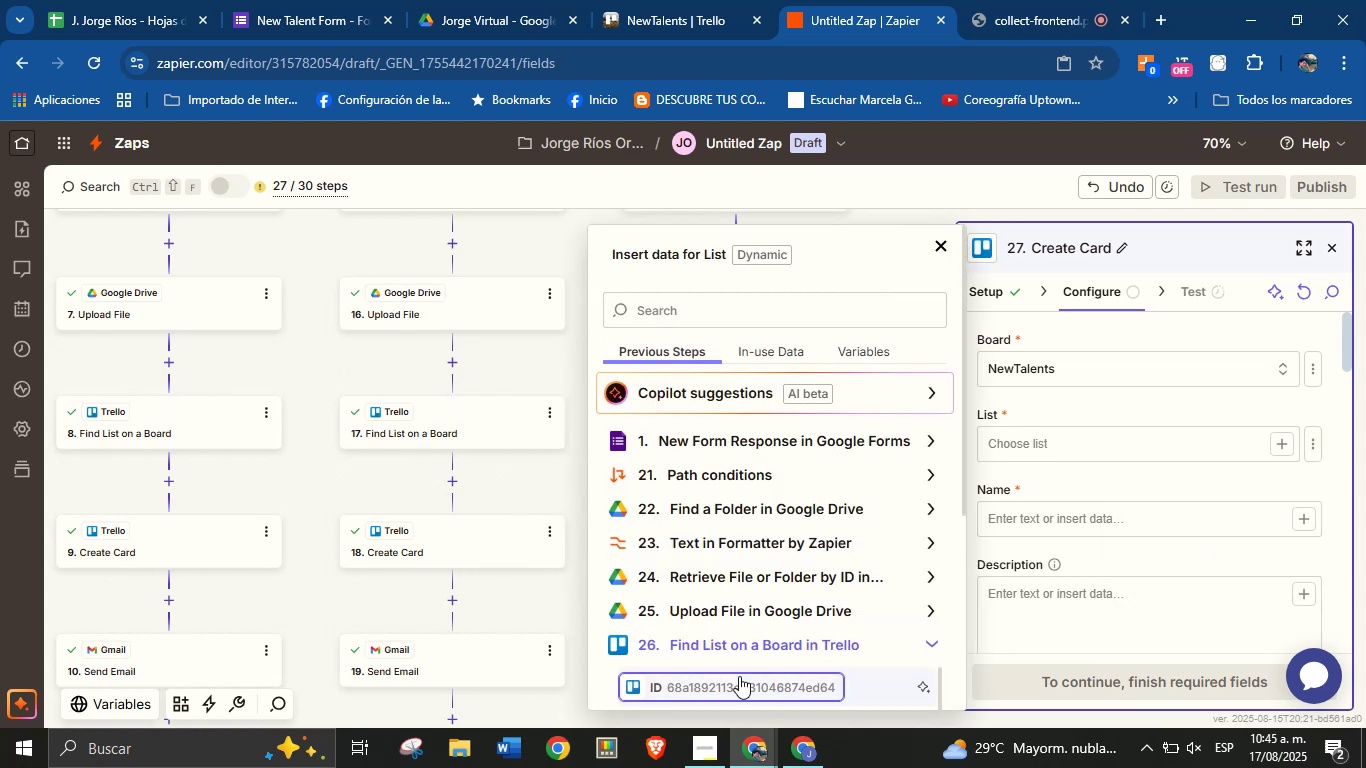 
left_click([739, 678])
 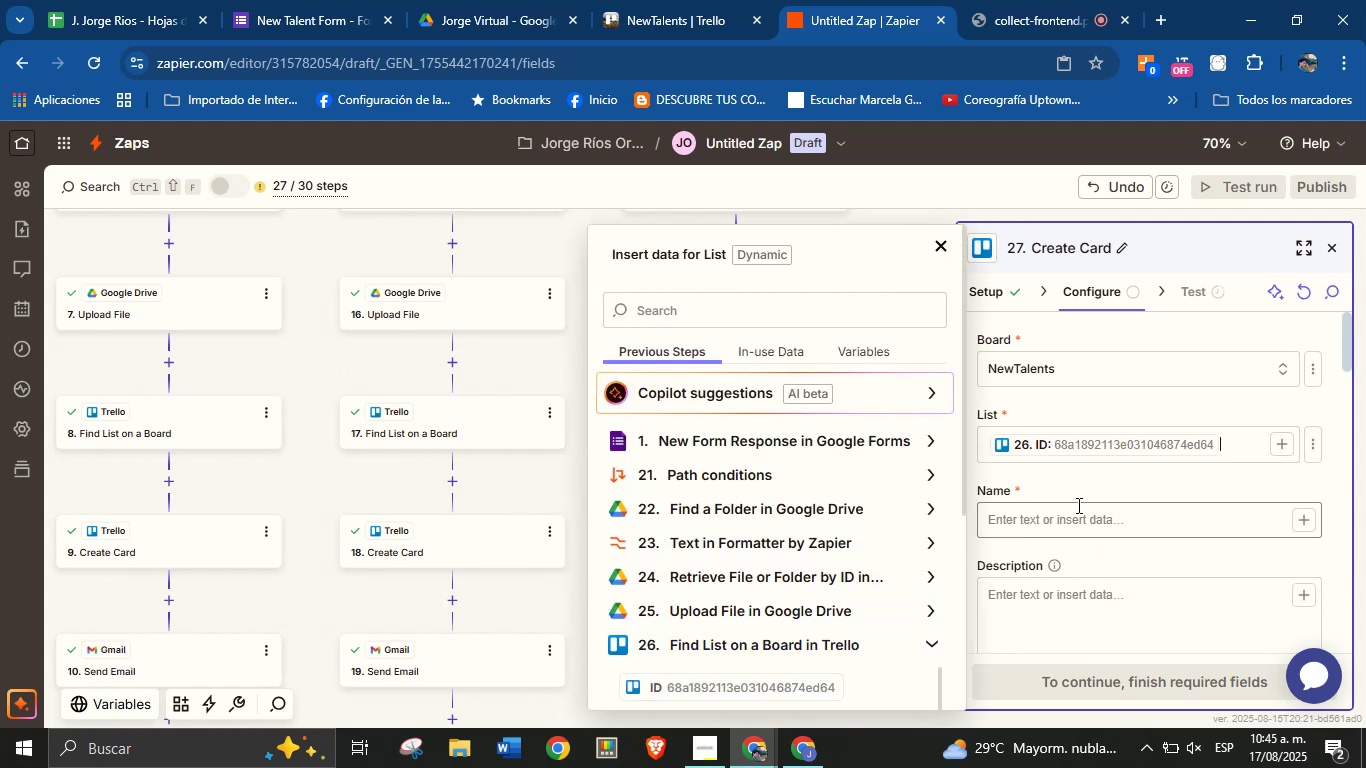 
left_click([1085, 497])
 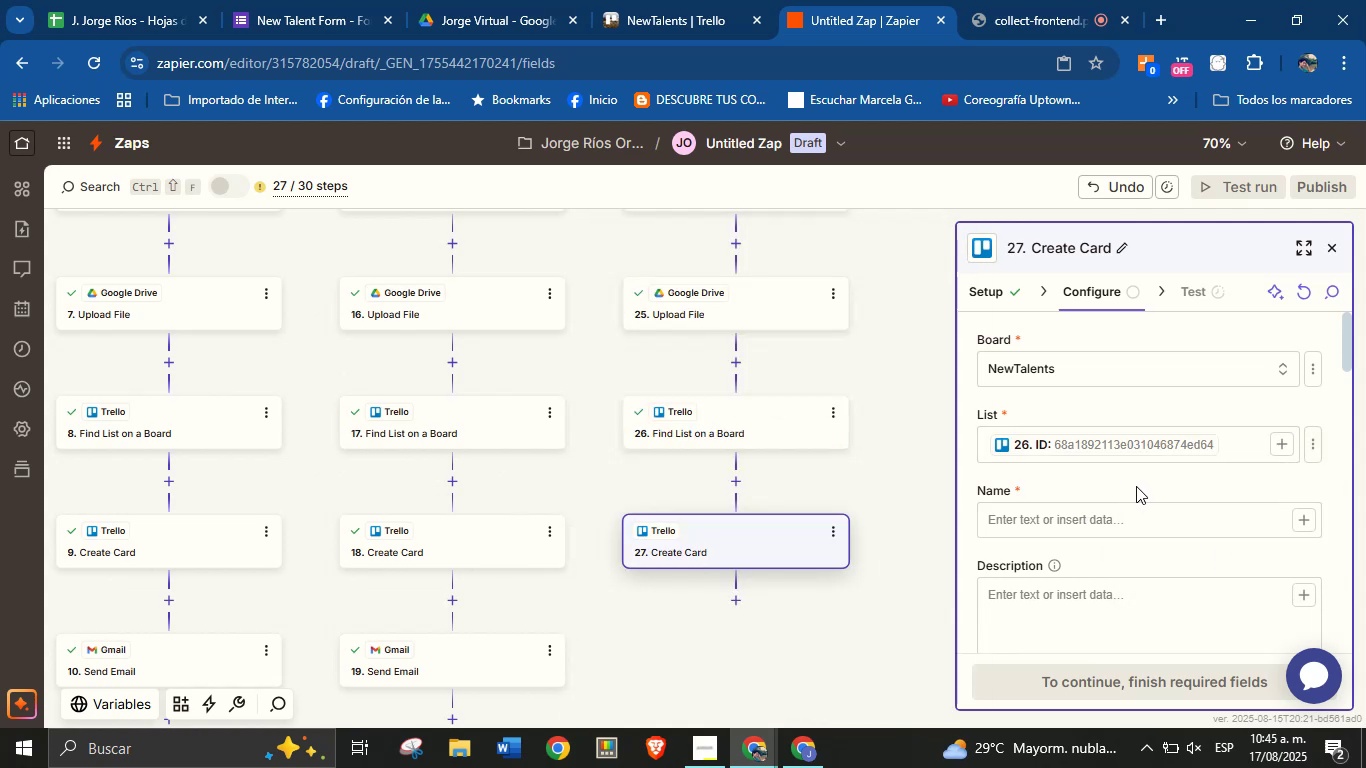 
wait(6.43)
 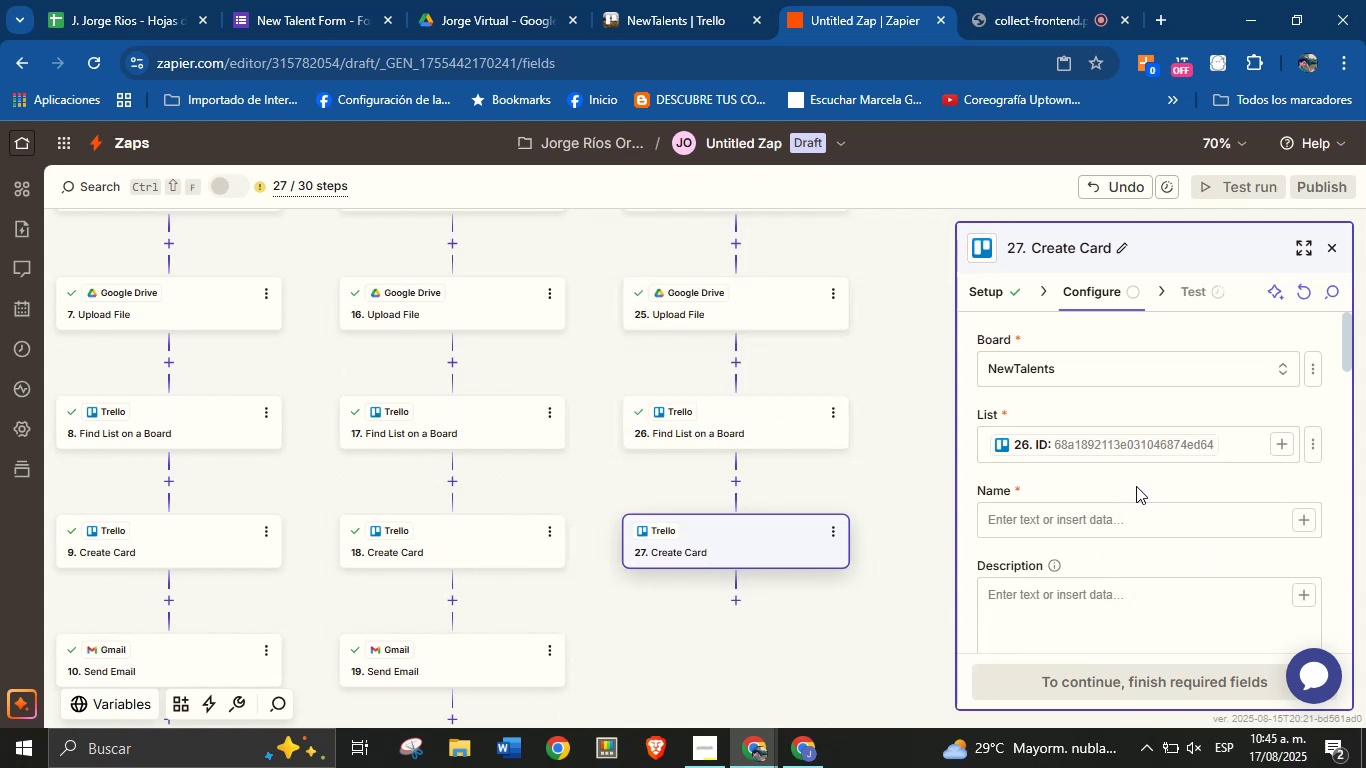 
left_click([1107, 492])
 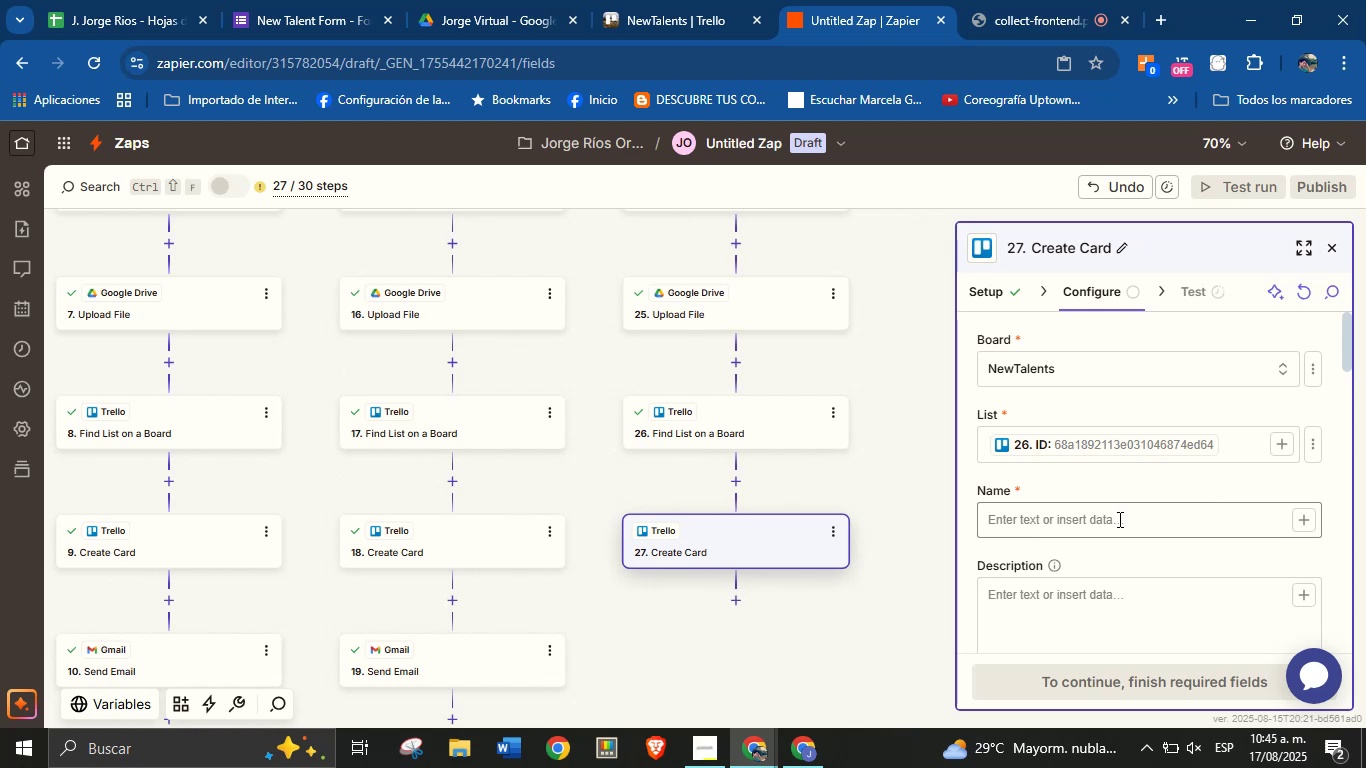 
left_click([1118, 519])
 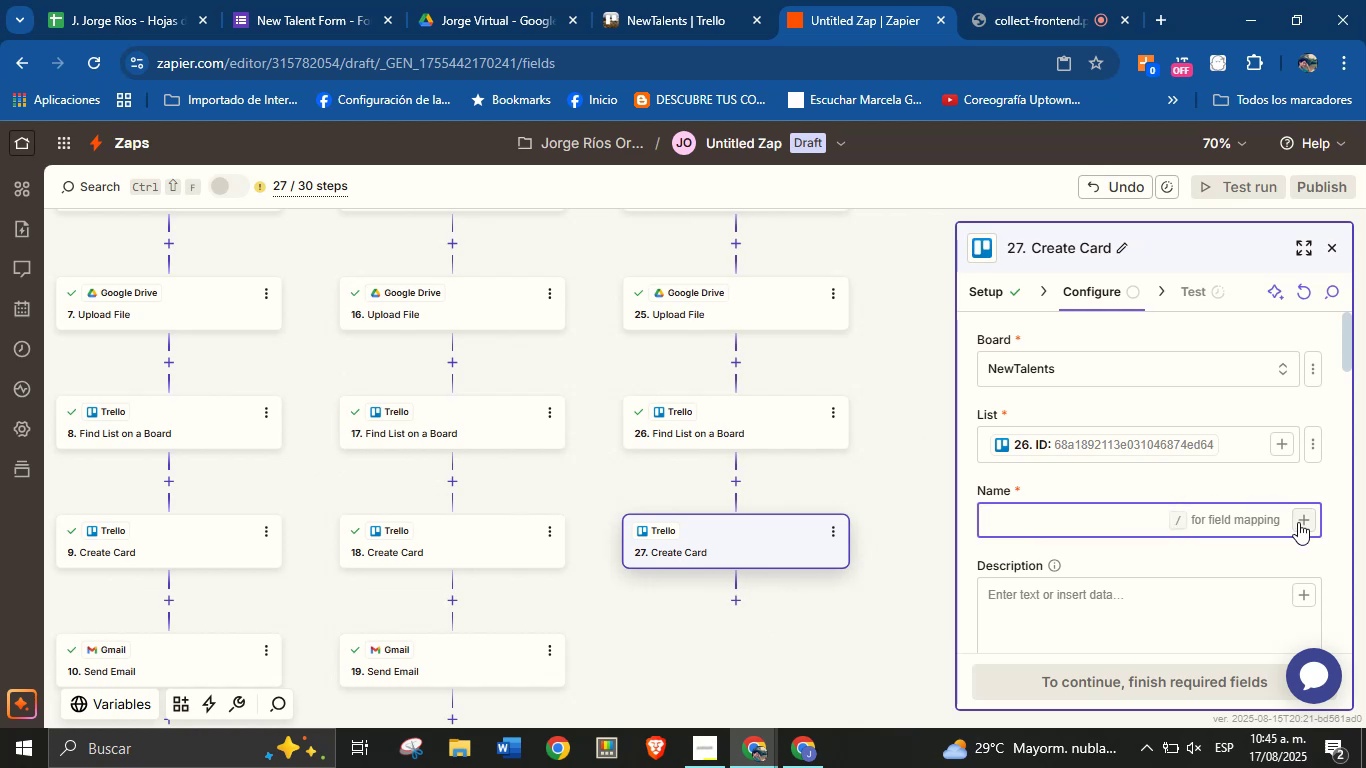 
left_click([1298, 522])
 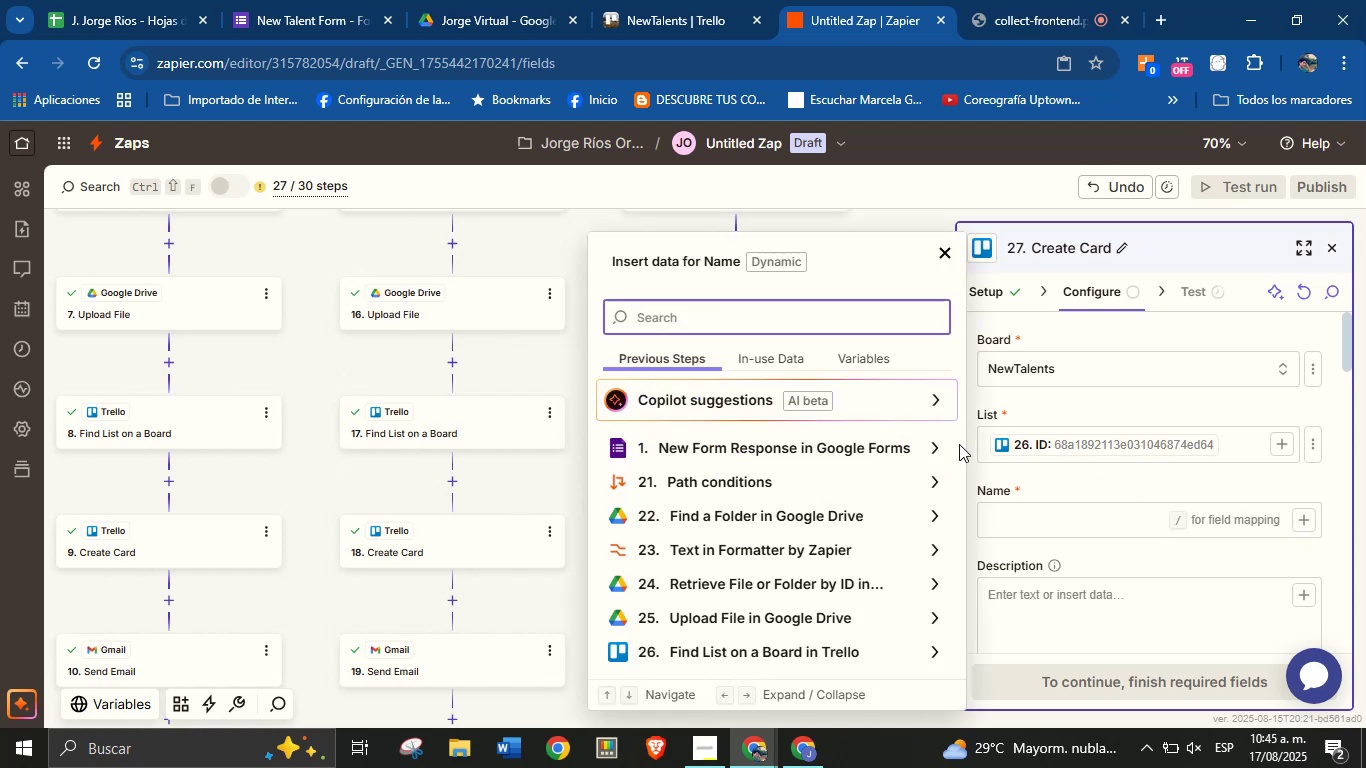 
type(nam)
 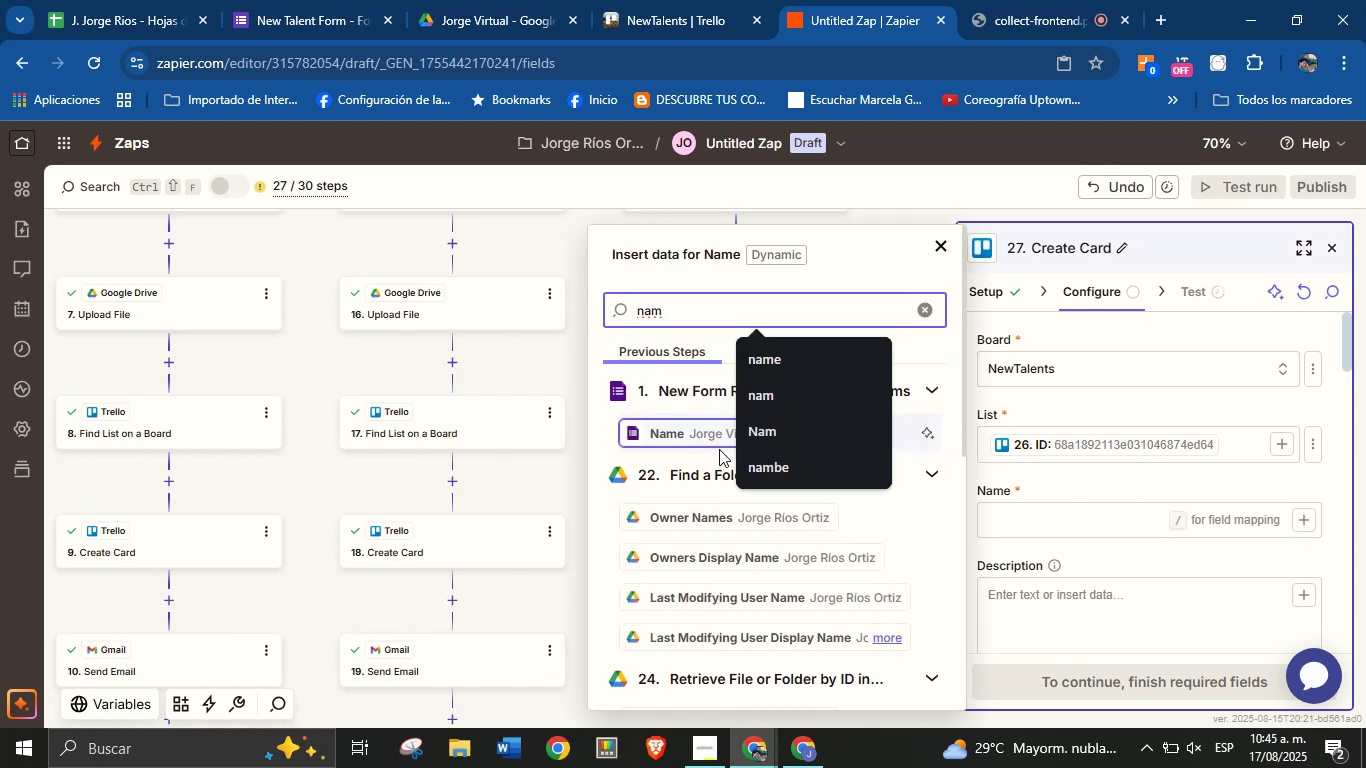 
left_click([691, 442])
 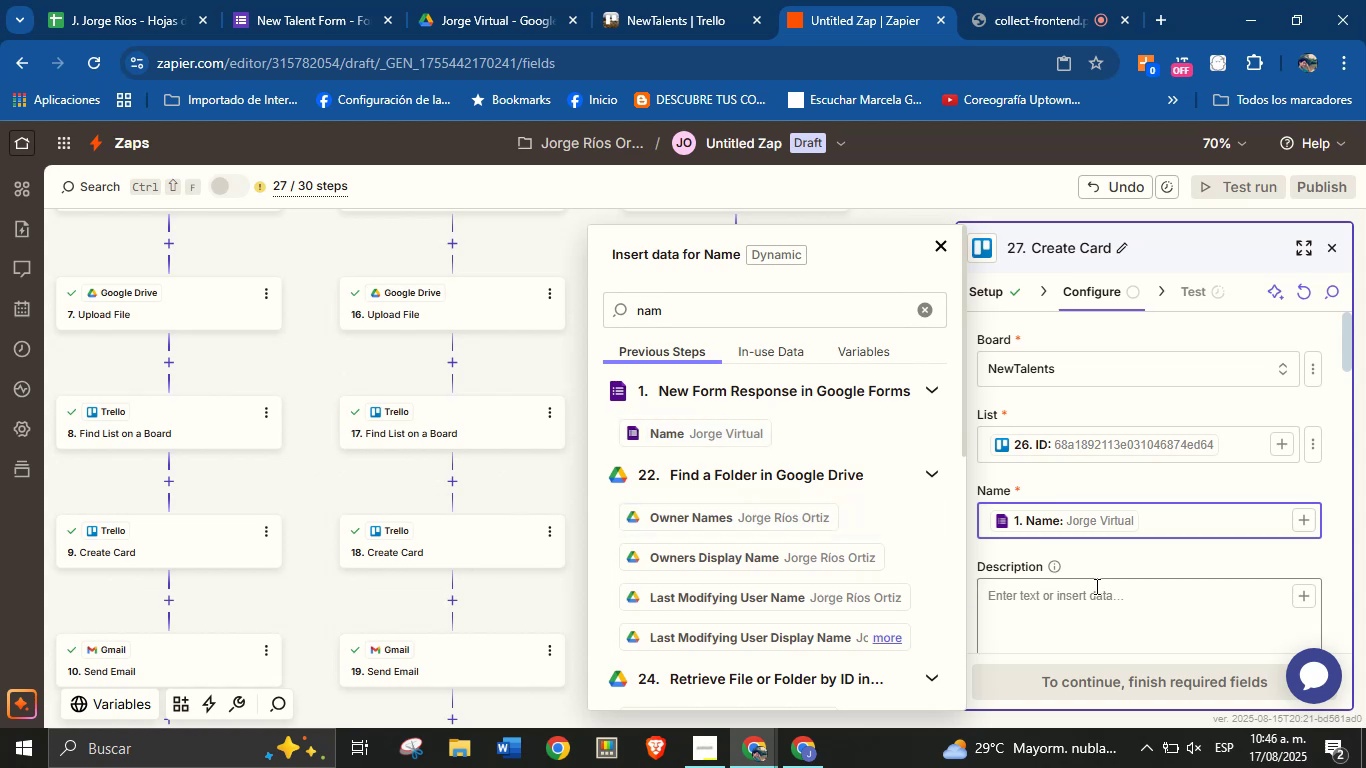 
left_click([1132, 562])
 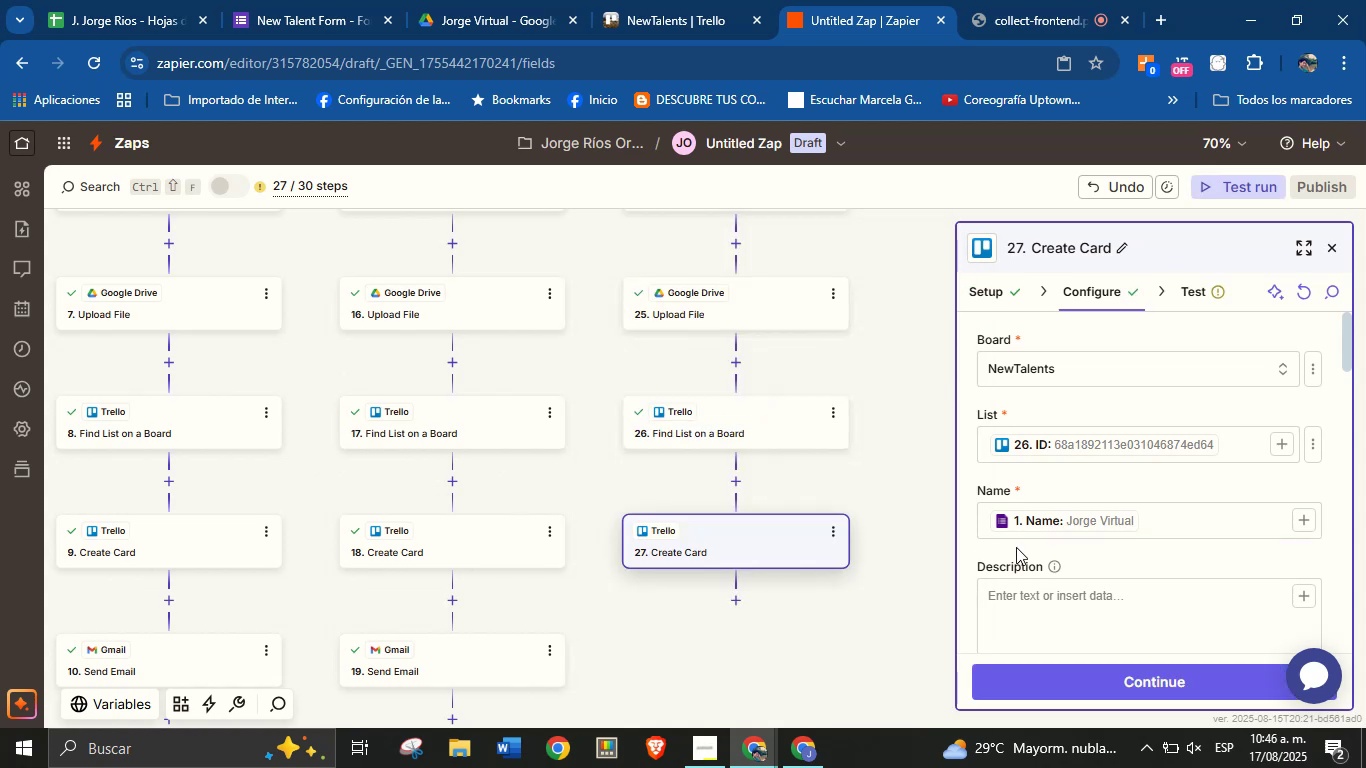 
scroll: coordinate [1145, 563], scroll_direction: down, amount: 2.0
 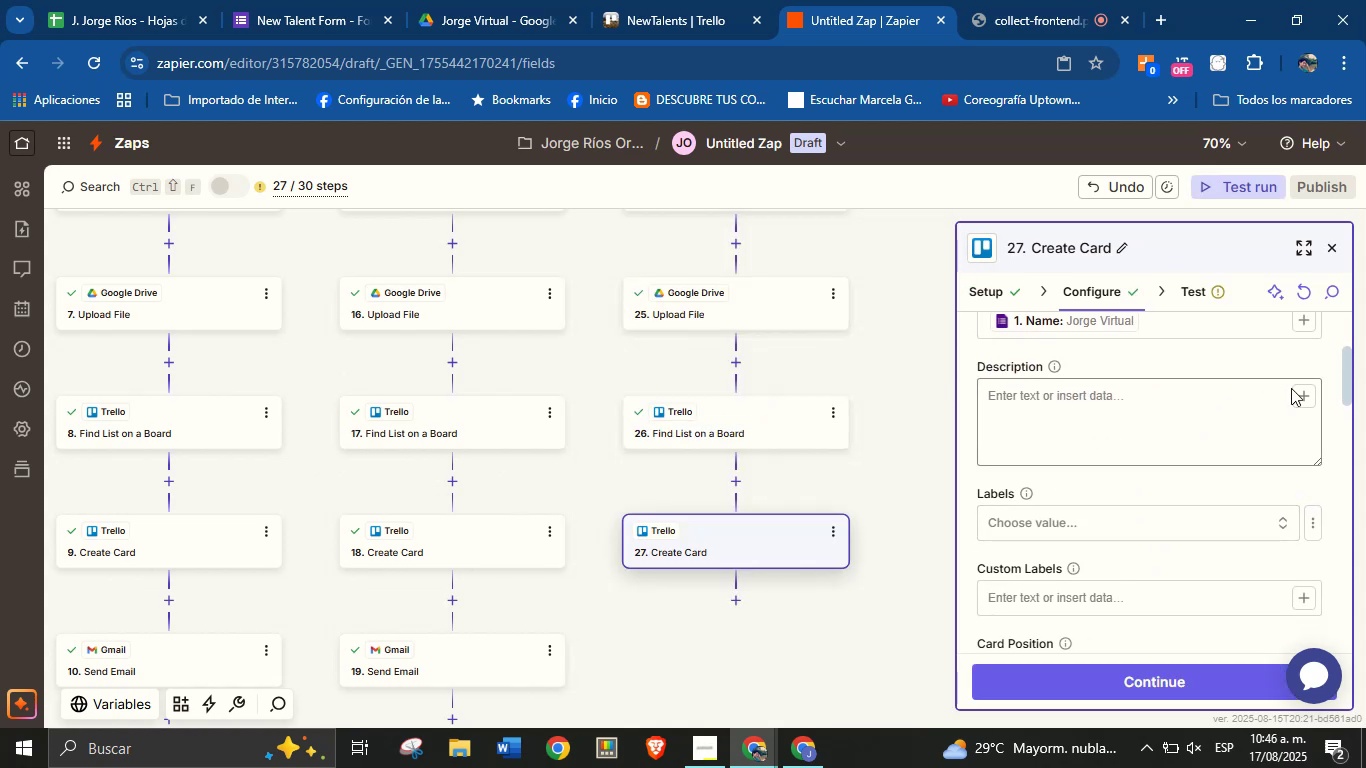 
left_click([1192, 398])
 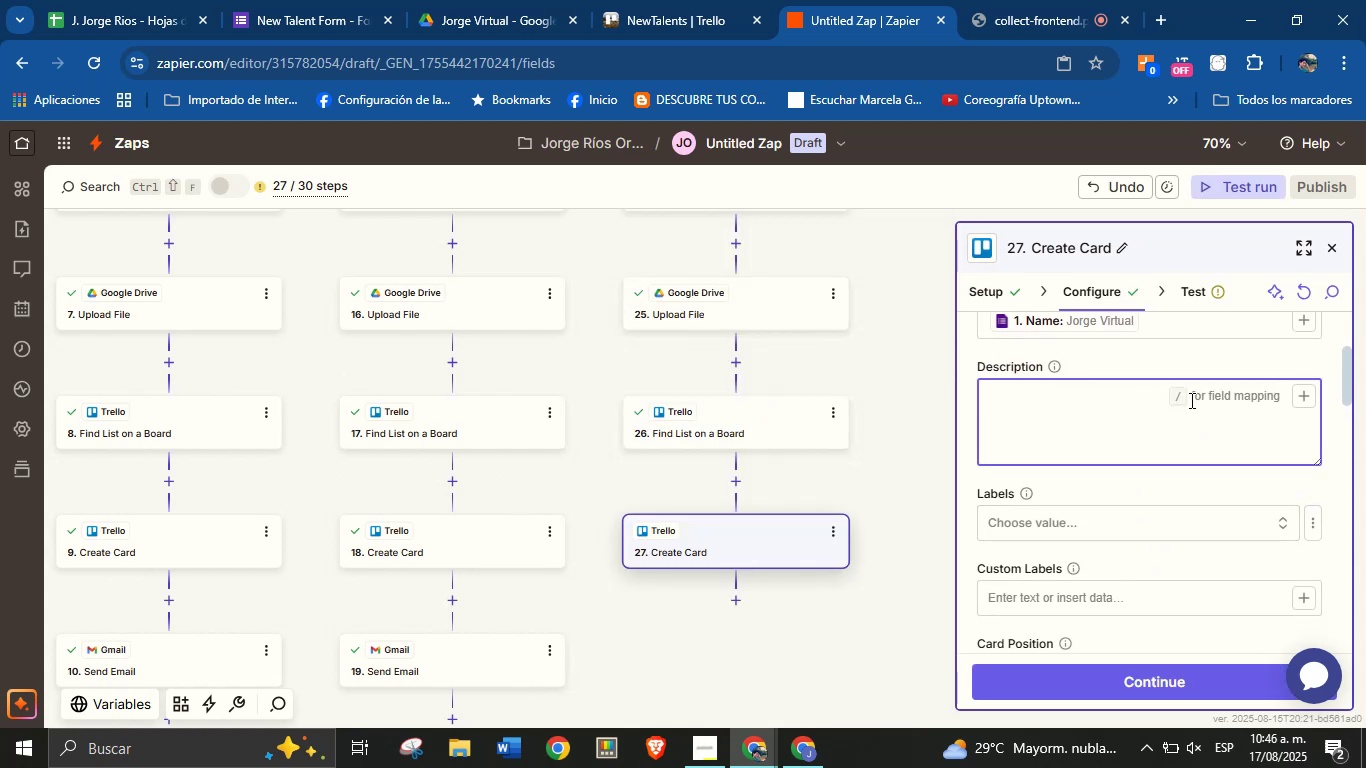 
type(New talent registered!)
 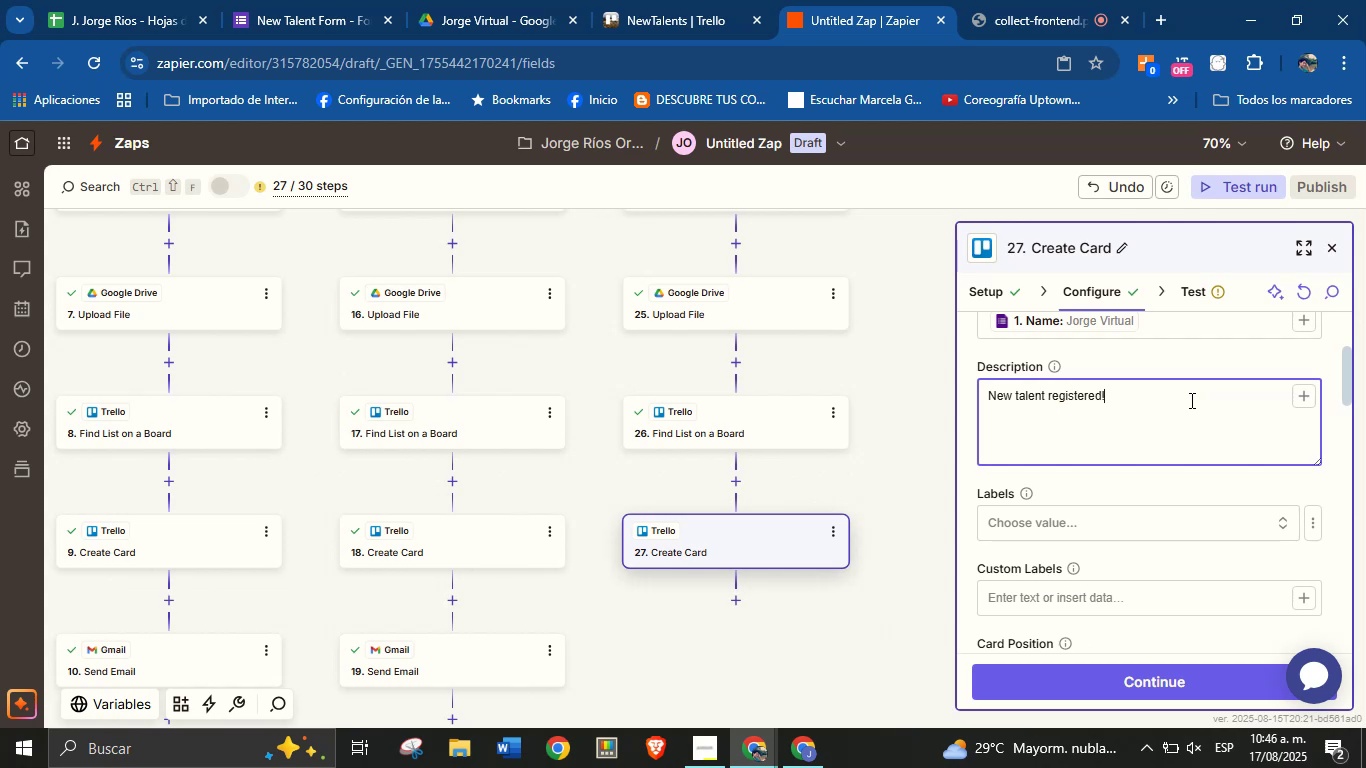 
key(Enter)
 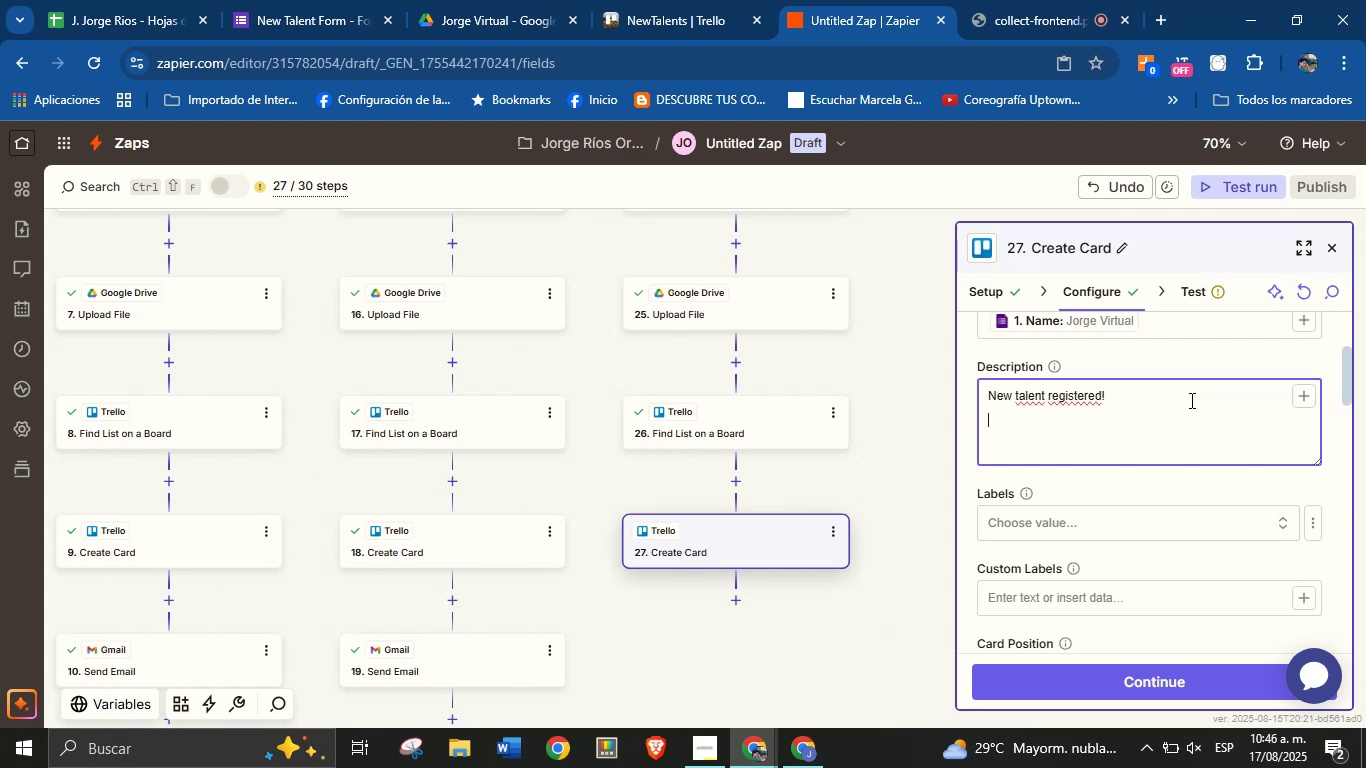 
type(Vies )
key(Backspace)
key(Backspace)
key(Backspace)
key(Backspace)
key(Backspace)
type(Check his professionale profile here> )
 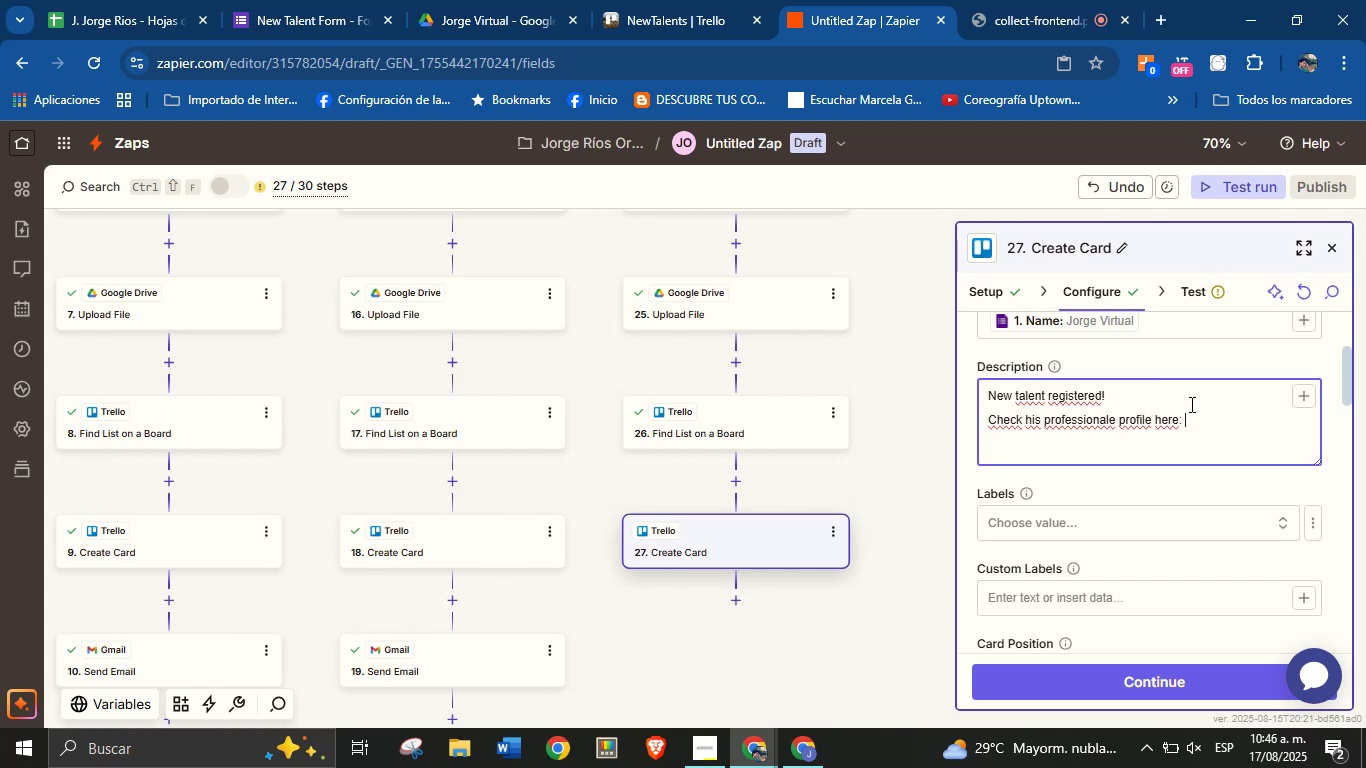 
left_click([1305, 398])
 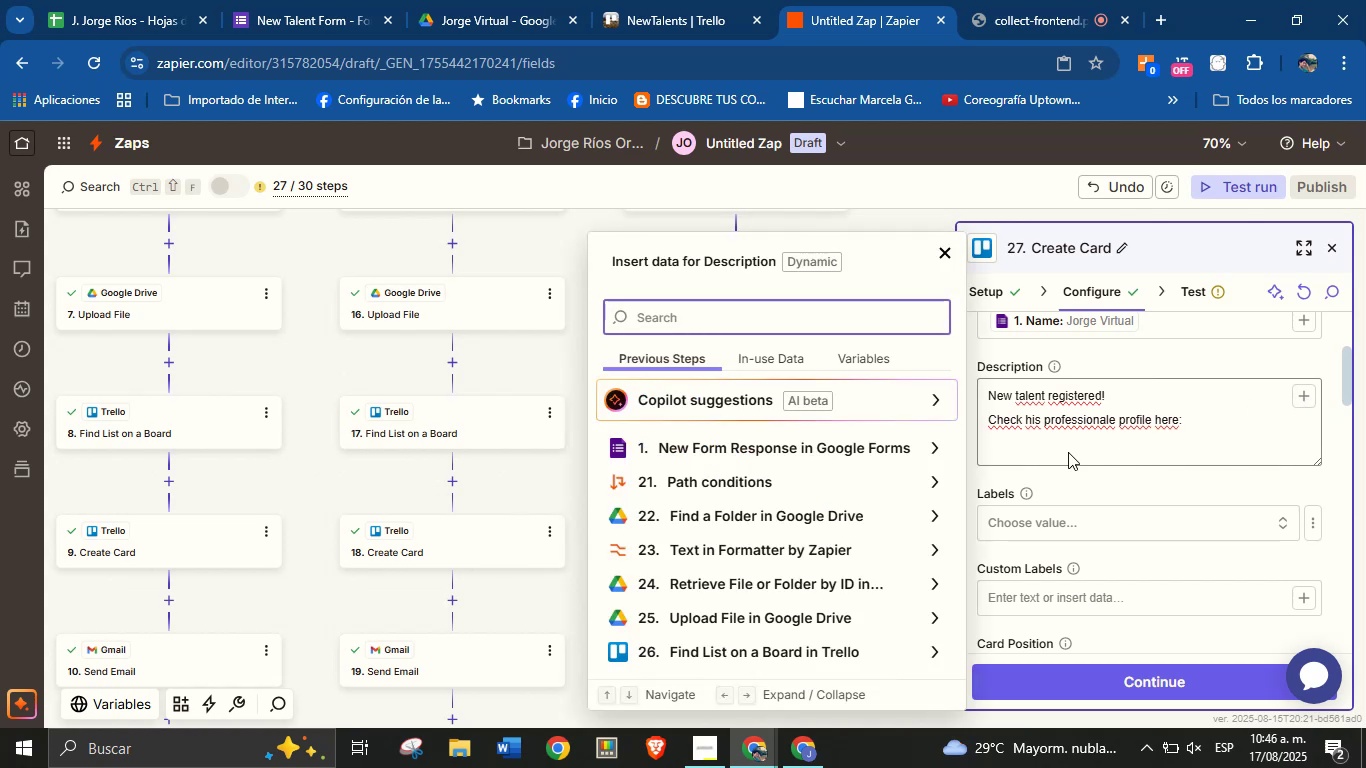 
mouse_move([936, 559])
 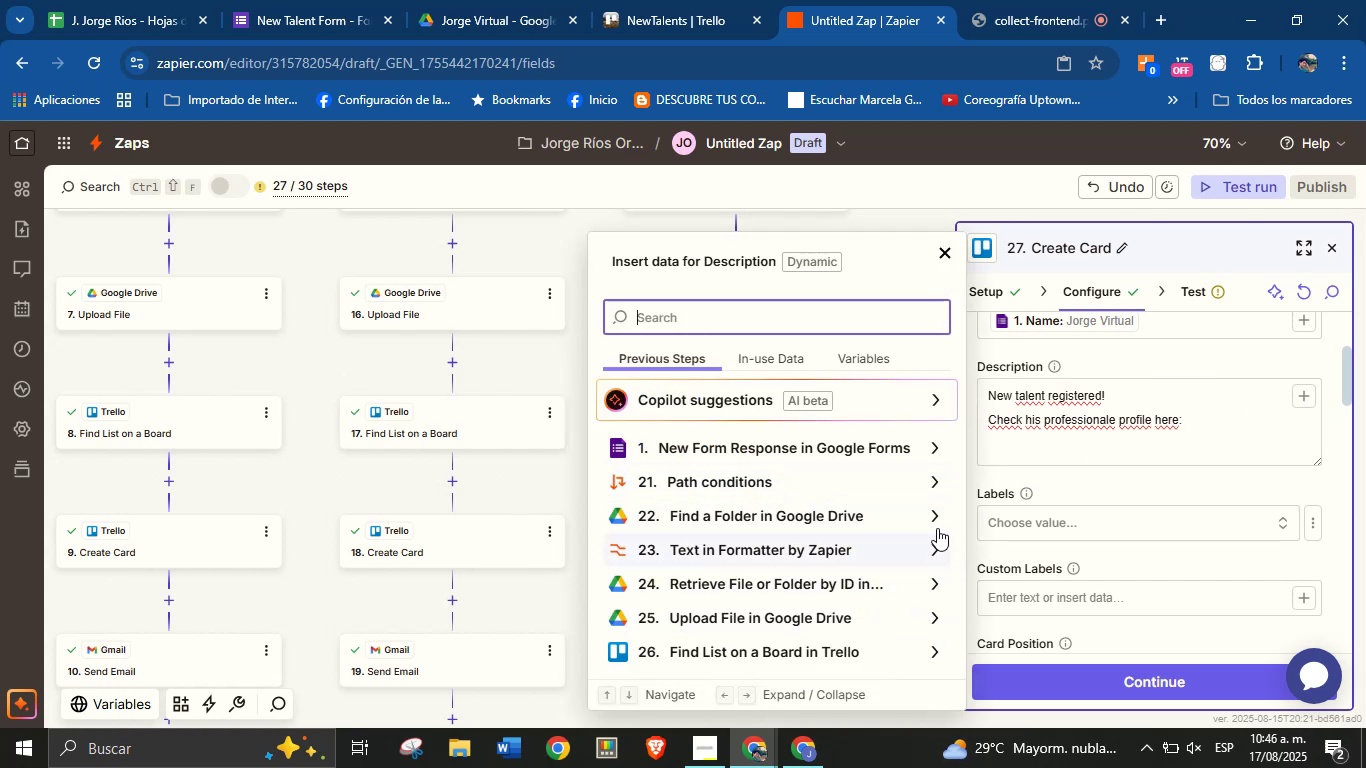 
left_click([934, 514])
 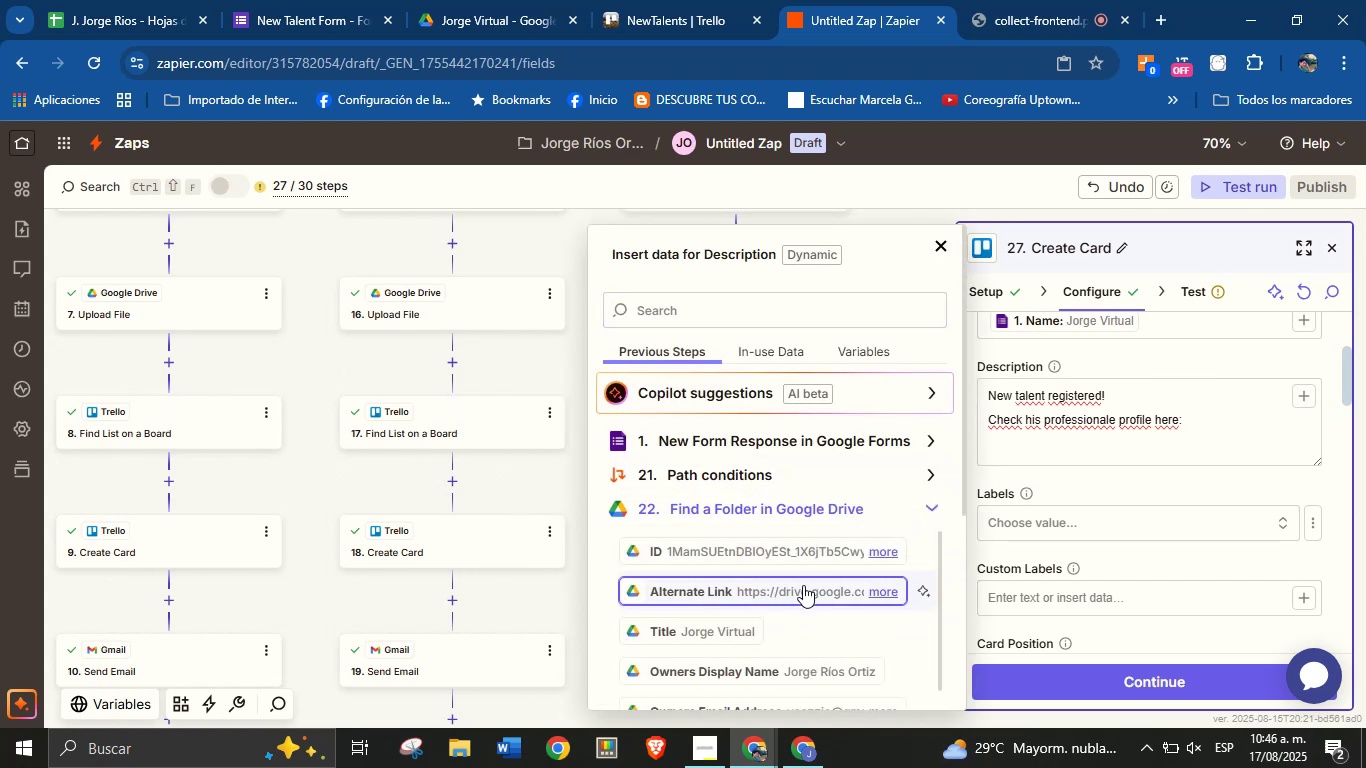 
left_click([803, 585])
 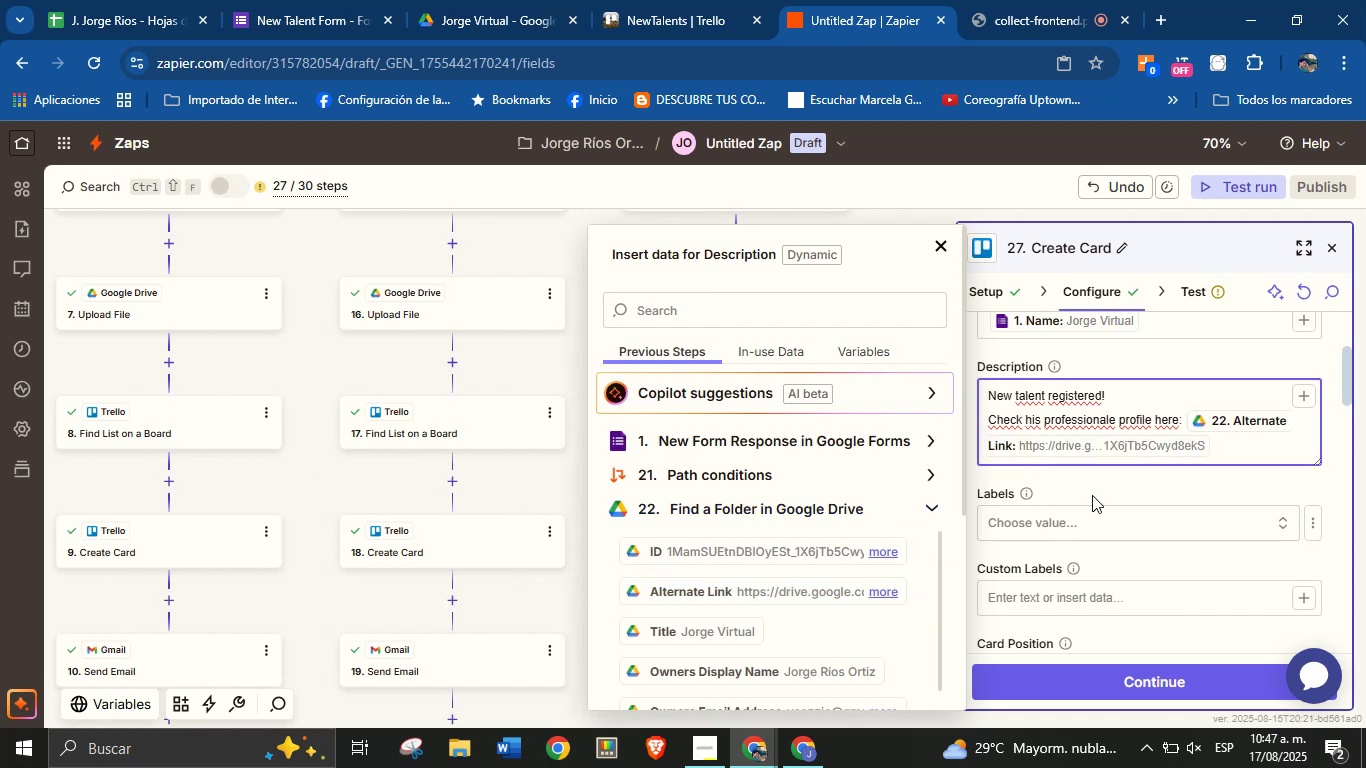 
scroll: coordinate [1080, 571], scroll_direction: down, amount: 20.0
 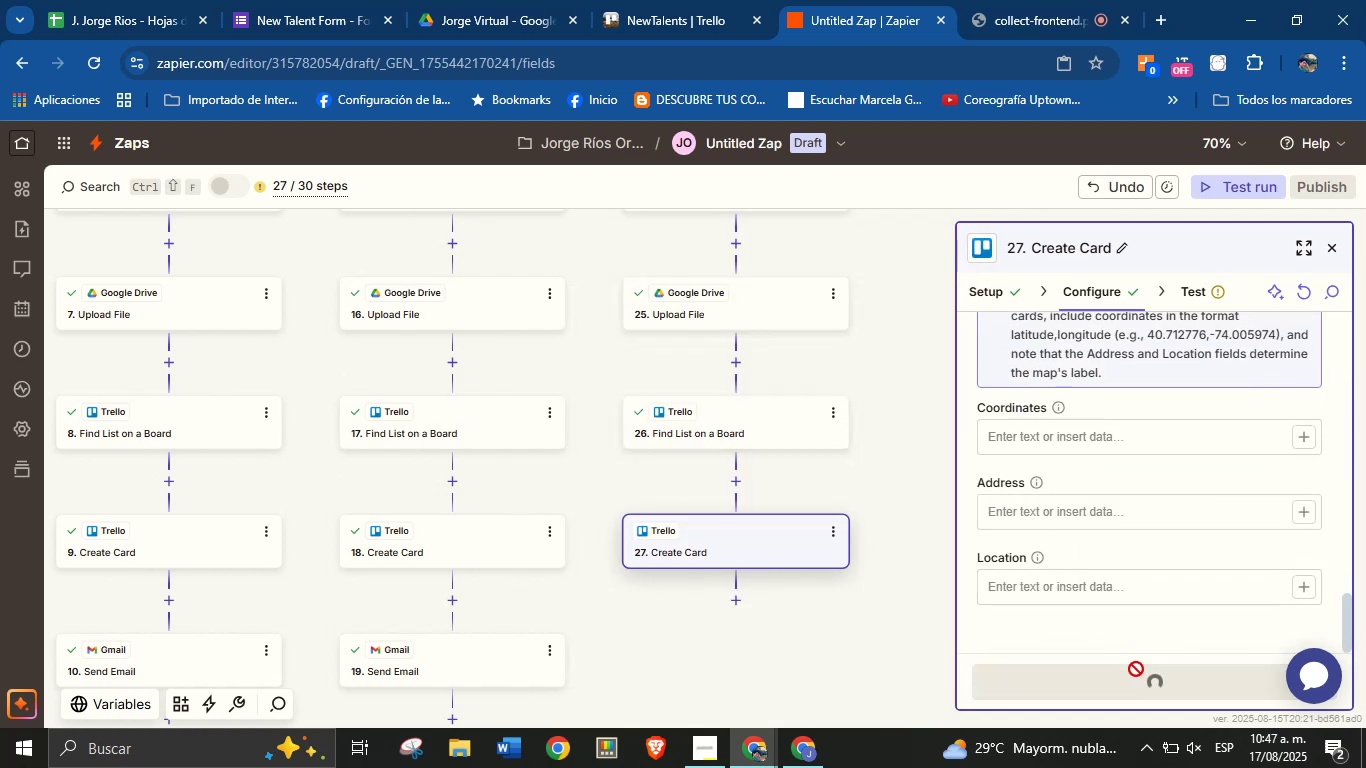 
mouse_move([1111, 629])
 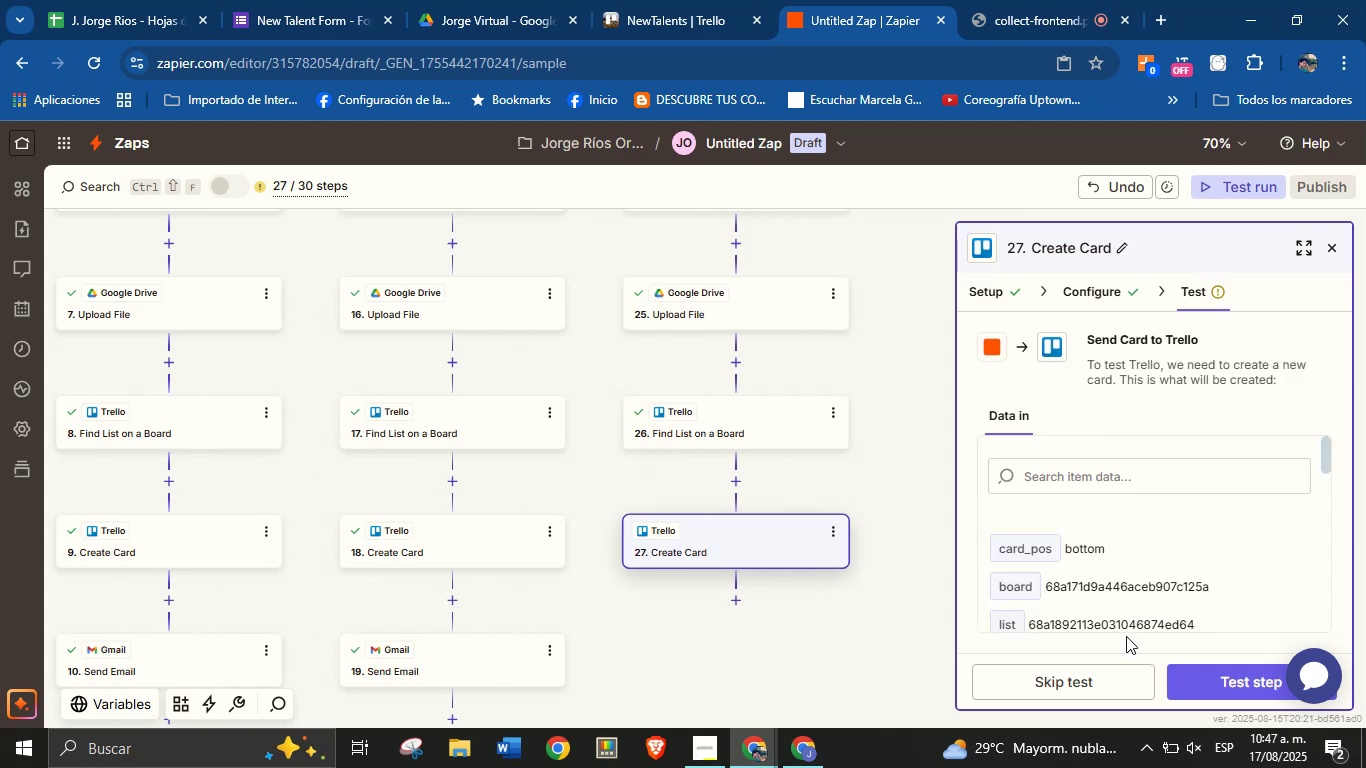 
scroll: coordinate [1196, 563], scroll_direction: down, amount: 2.0
 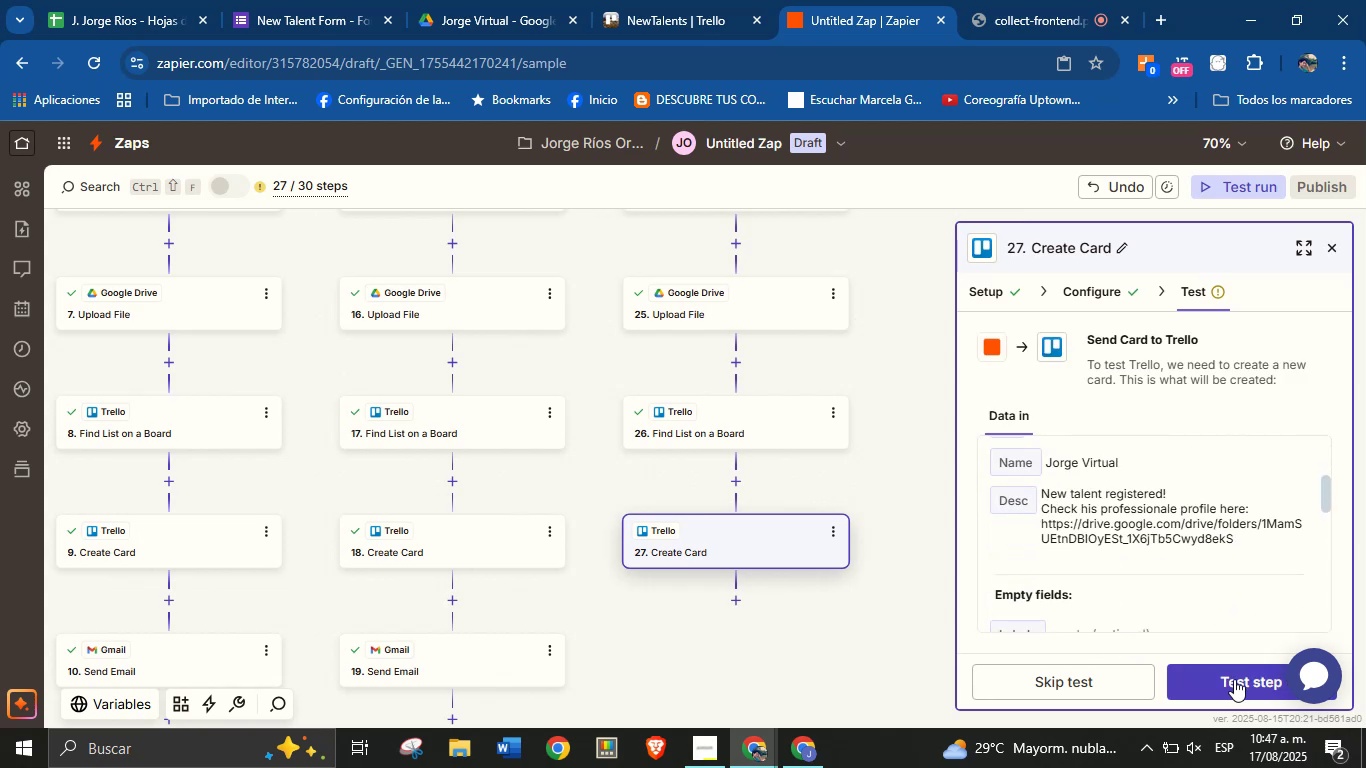 
left_click([1235, 679])
 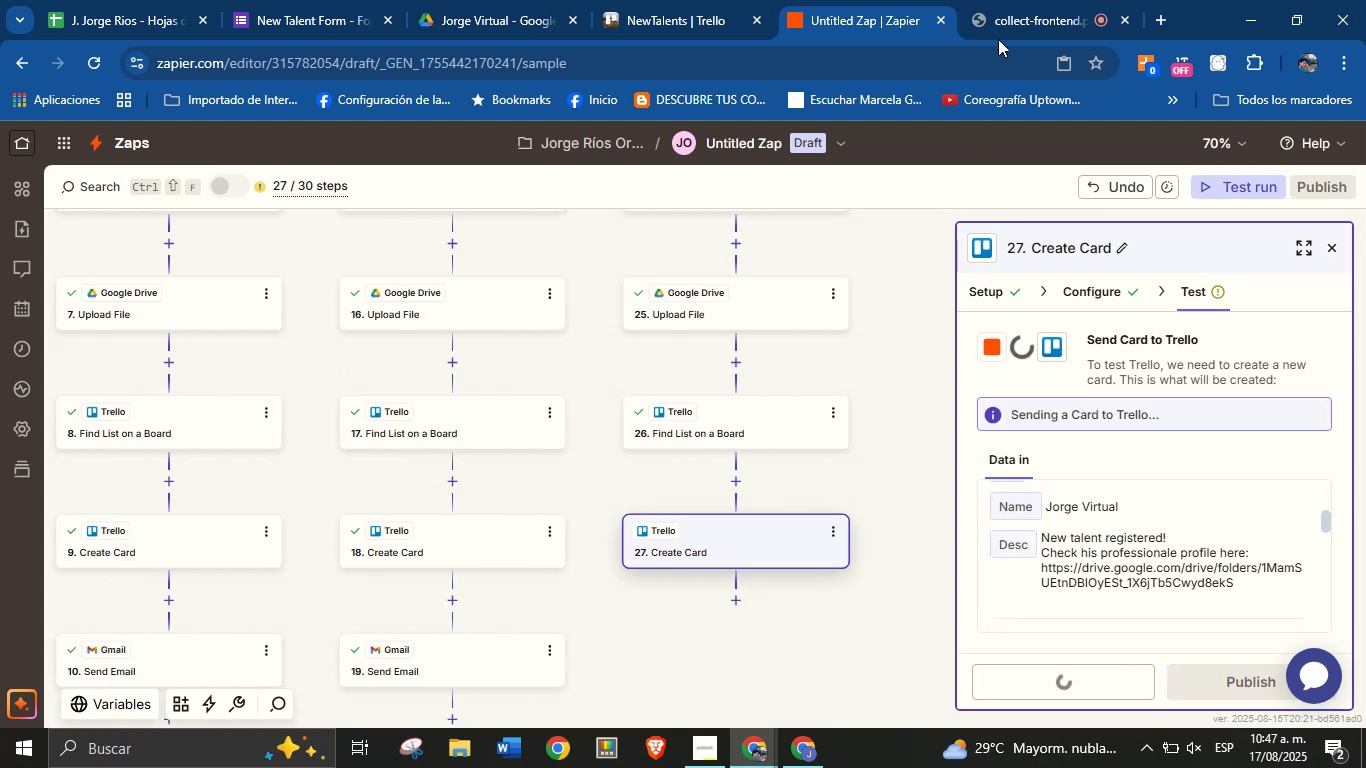 
left_click([1027, 0])
 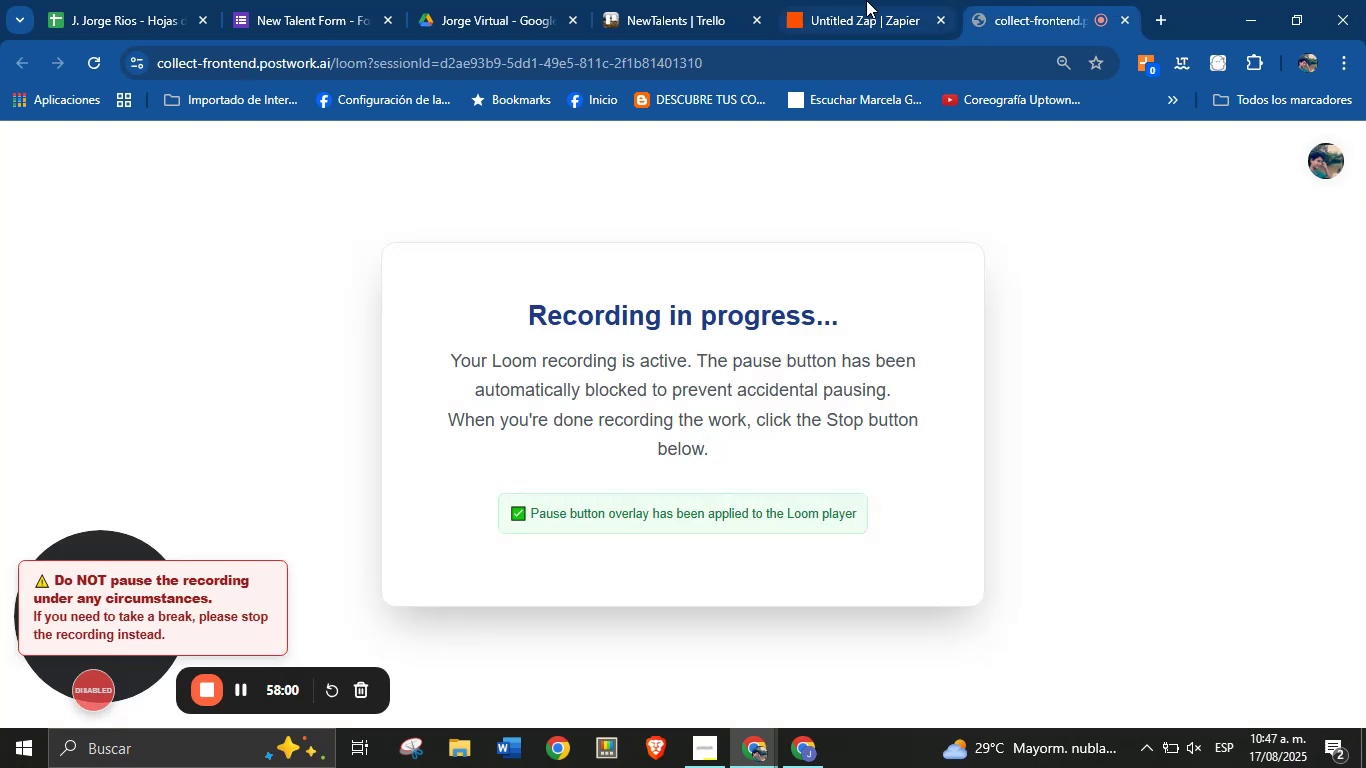 
left_click([854, 0])
 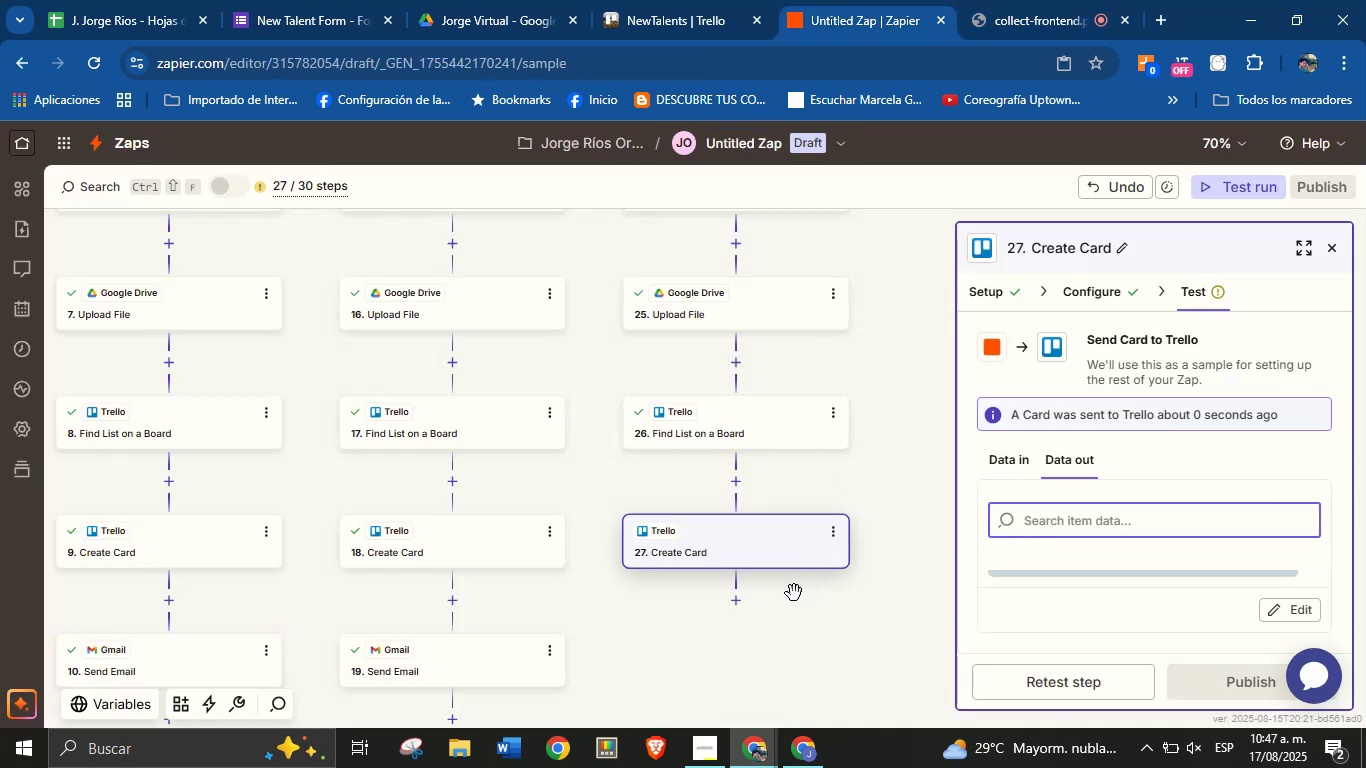 
left_click_drag(start_coordinate=[762, 653], to_coordinate=[787, 538])
 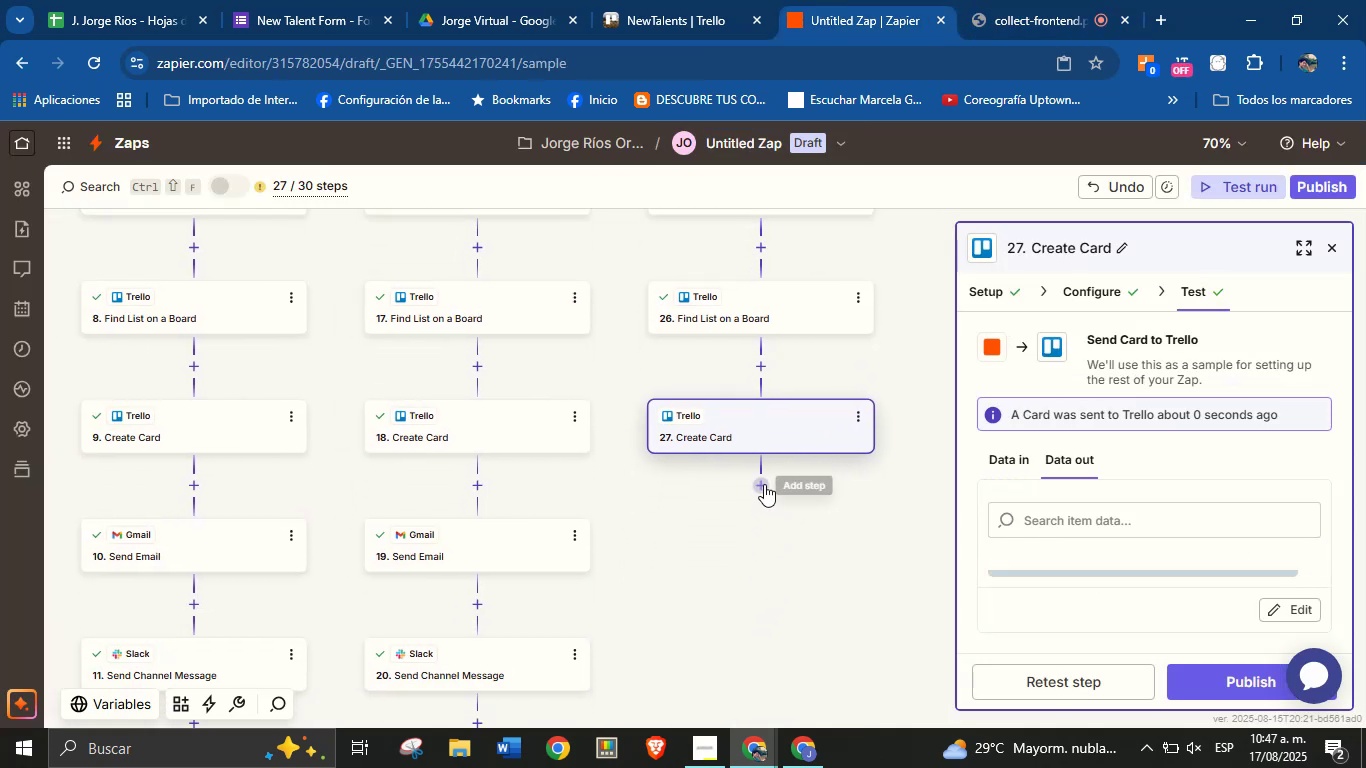 
left_click([764, 484])
 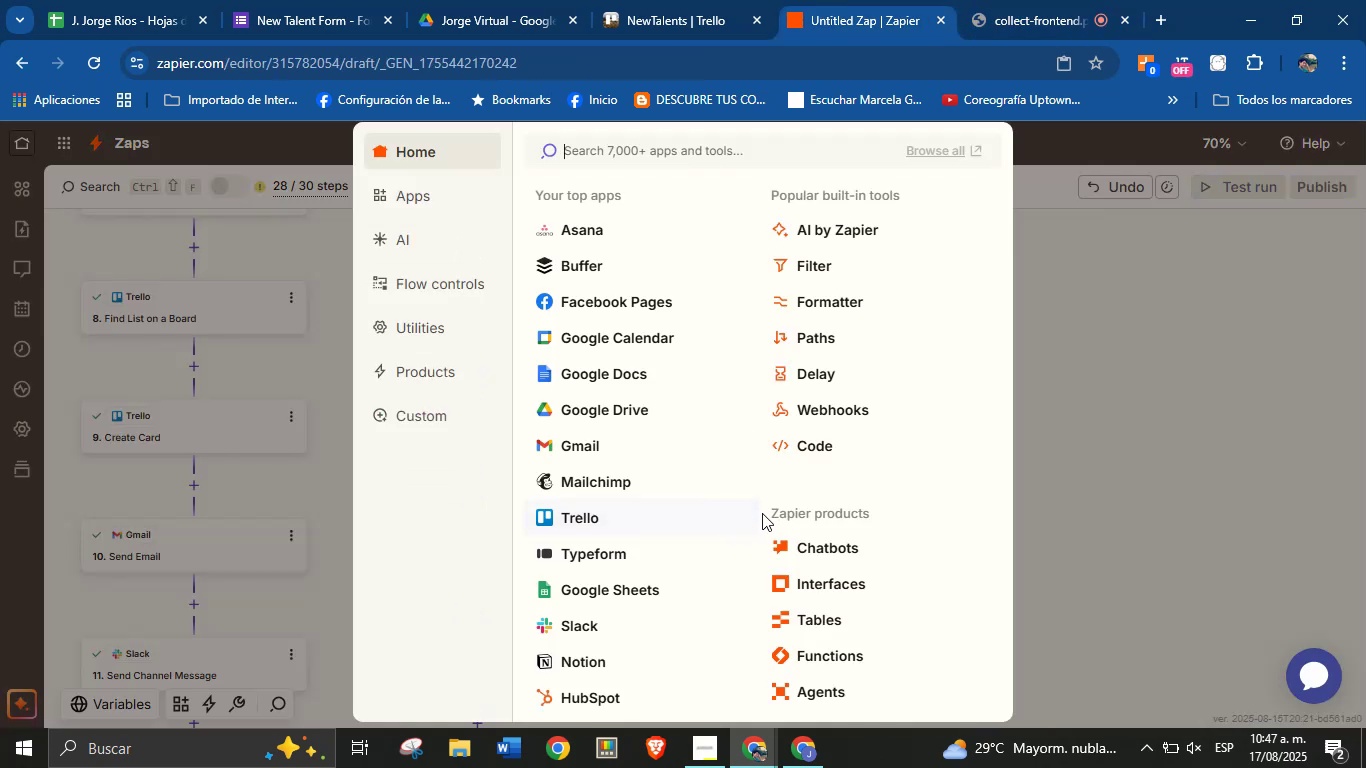 
left_click([559, 434])
 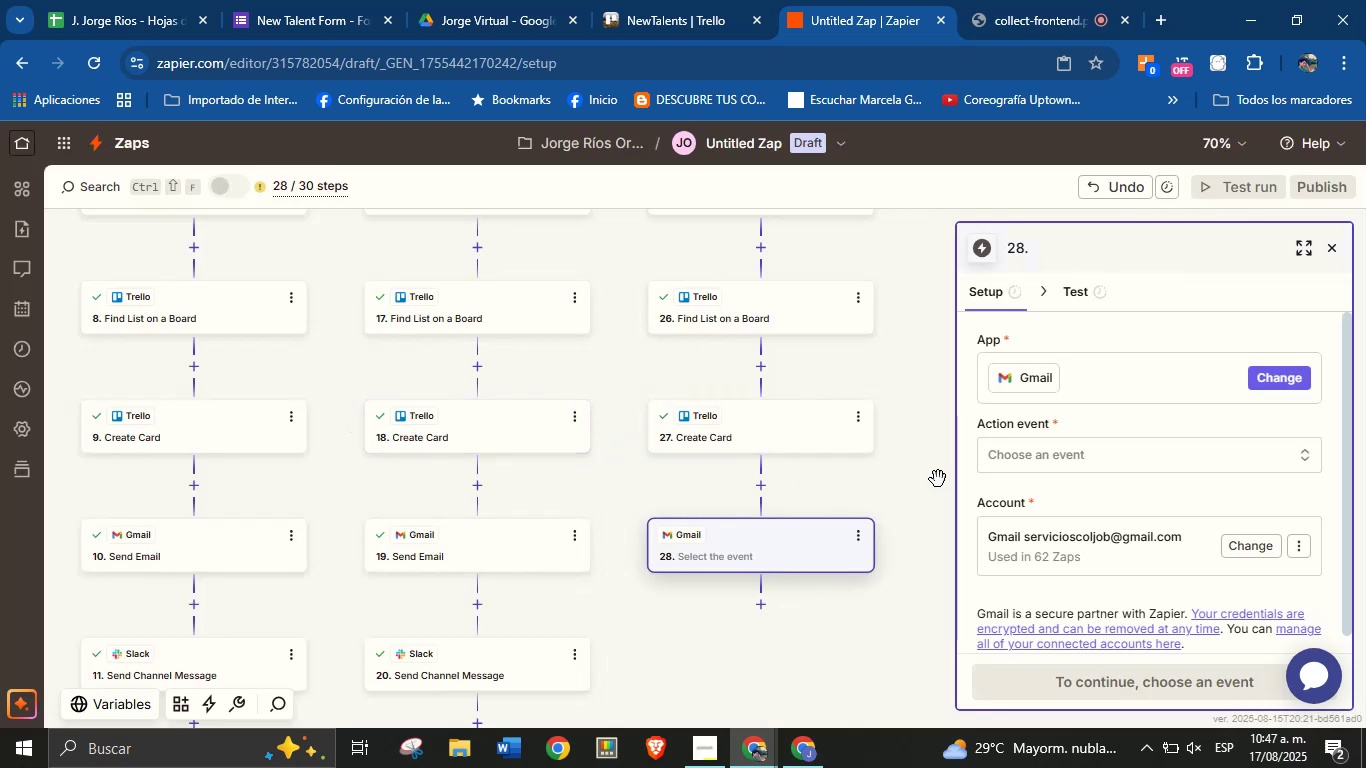 
left_click([1006, 449])
 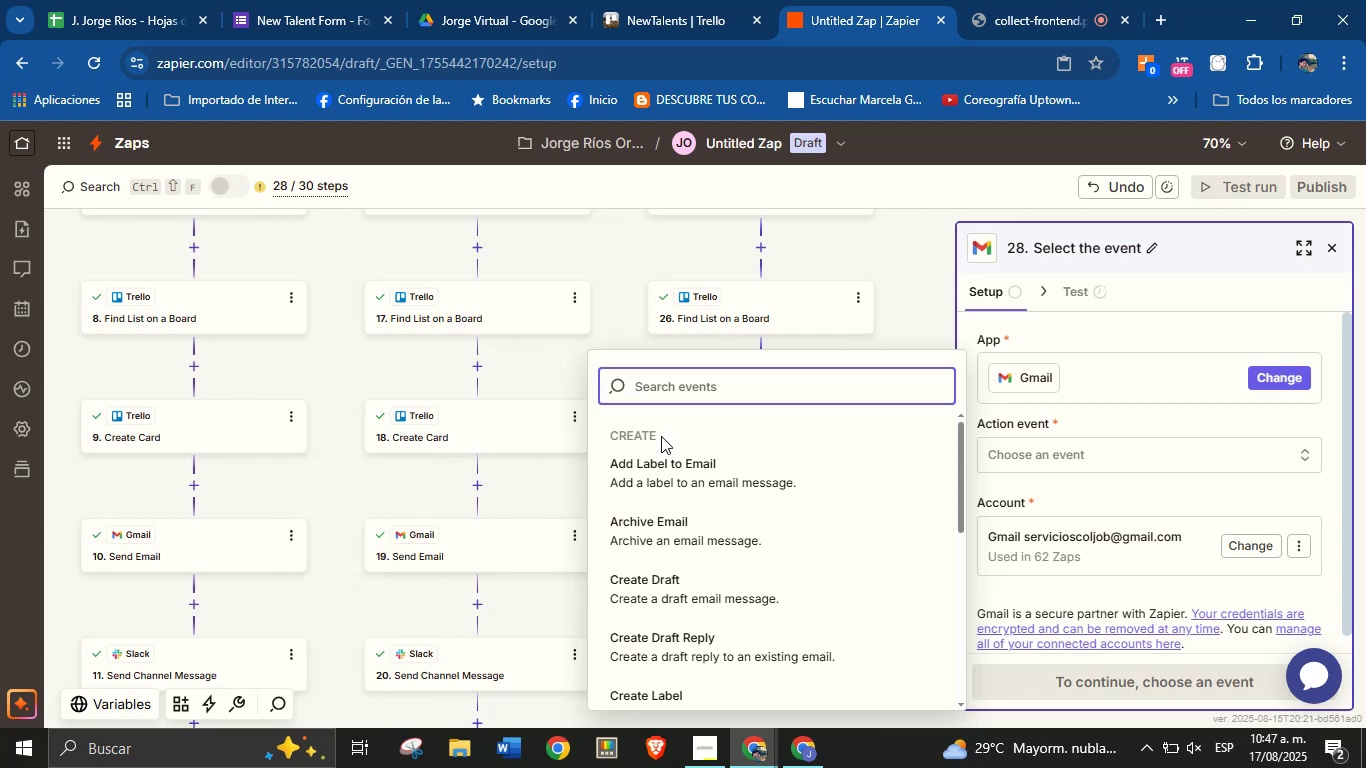 
wait(25.1)
 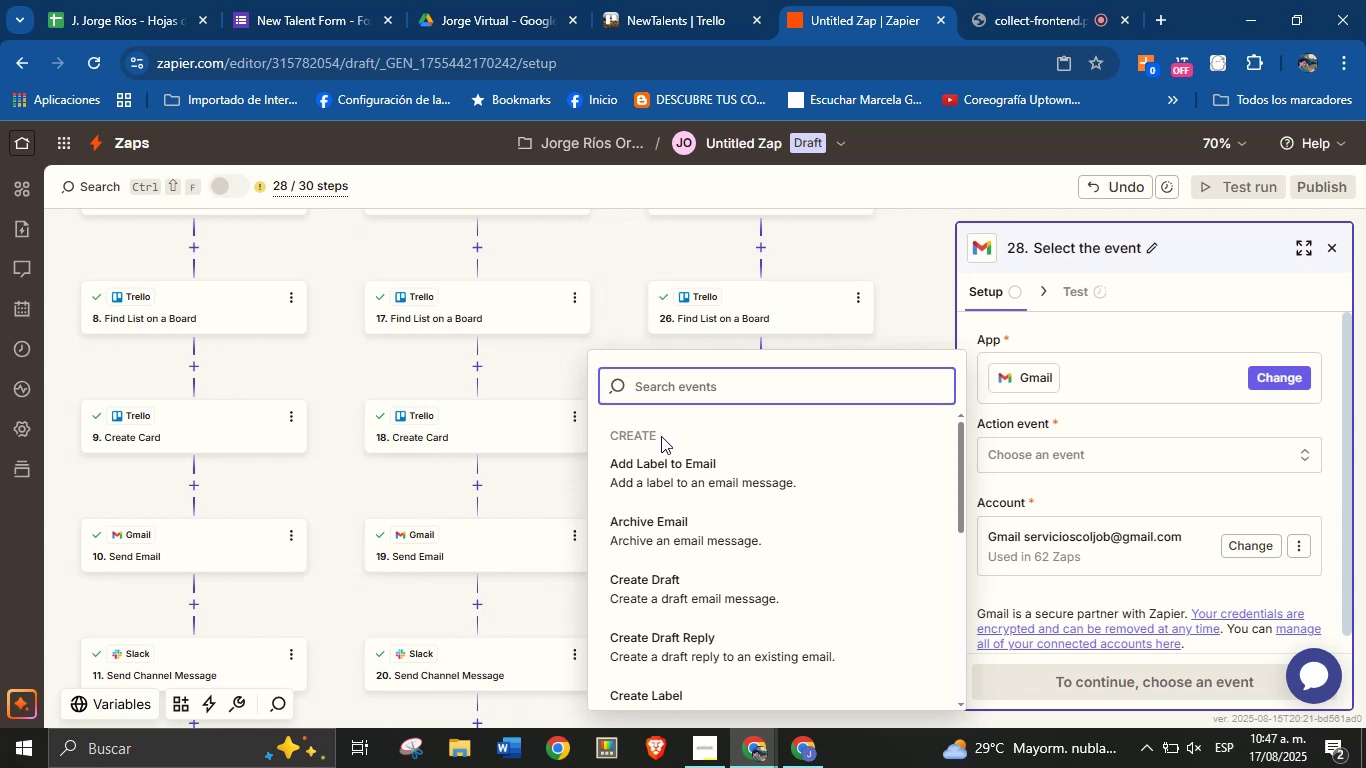 
type(send)
 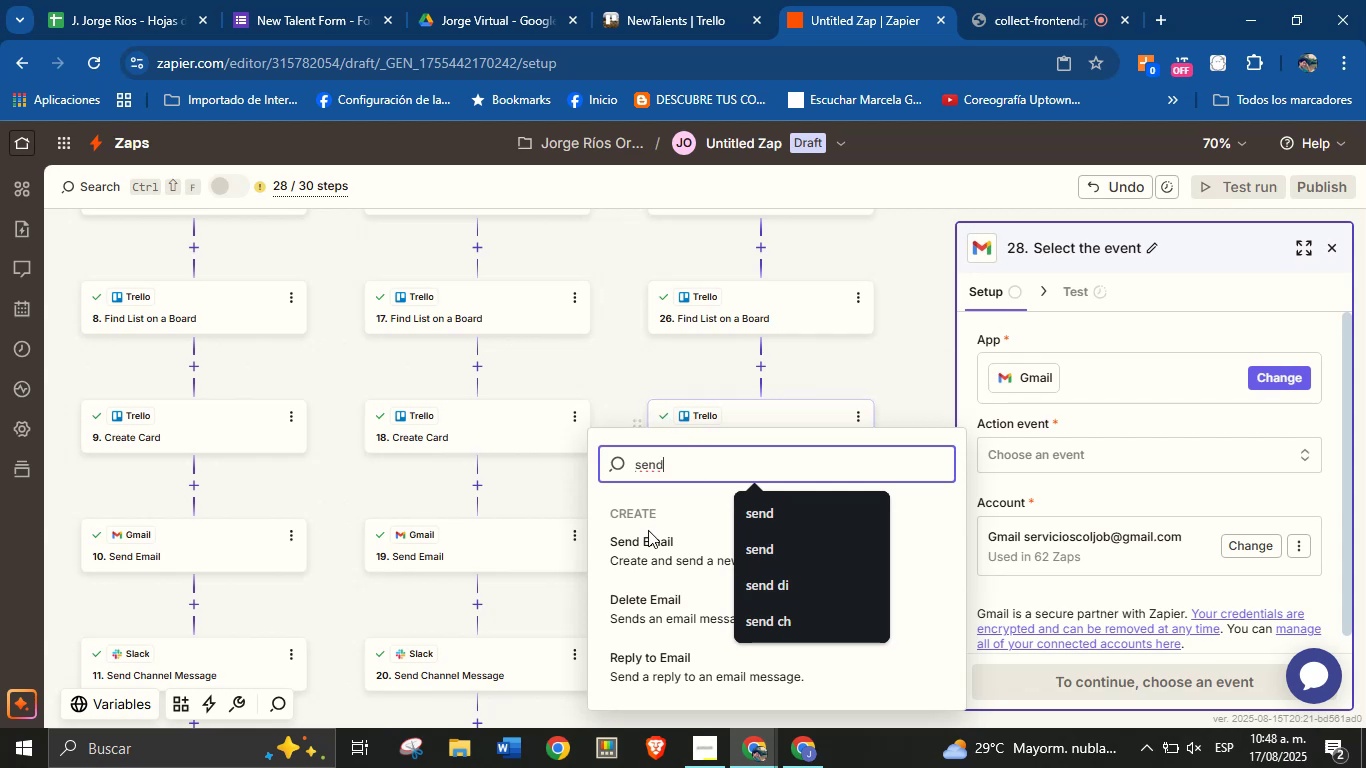 
left_click([640, 552])
 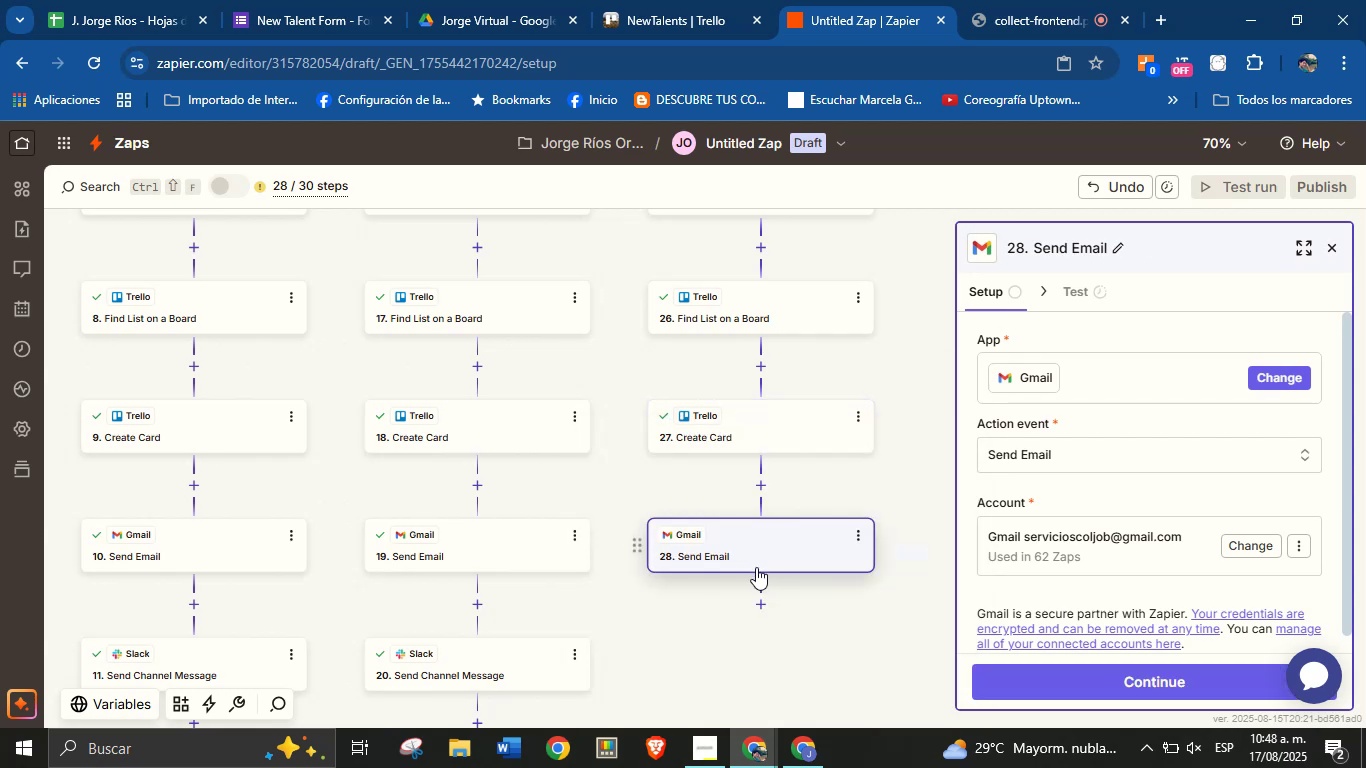 
scroll: coordinate [1134, 477], scroll_direction: down, amount: 3.0
 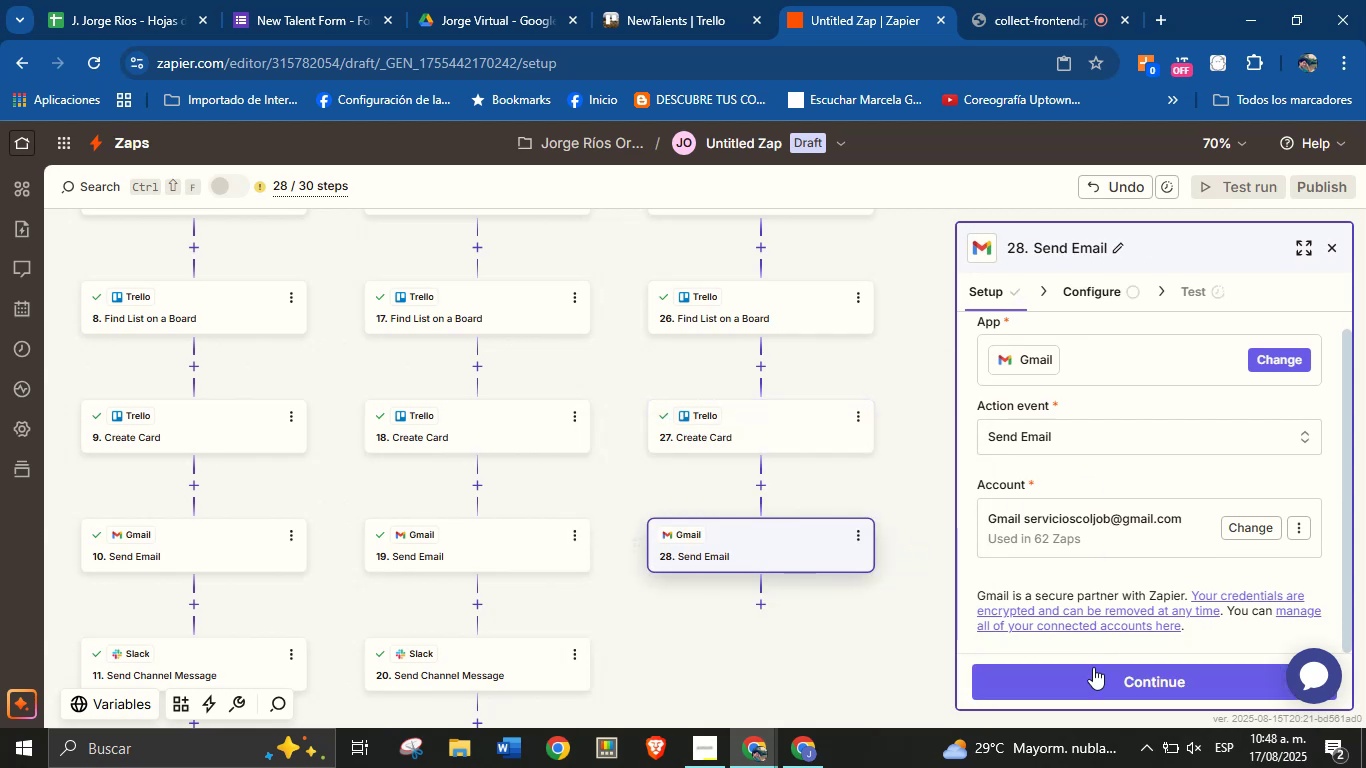 
left_click([1093, 670])
 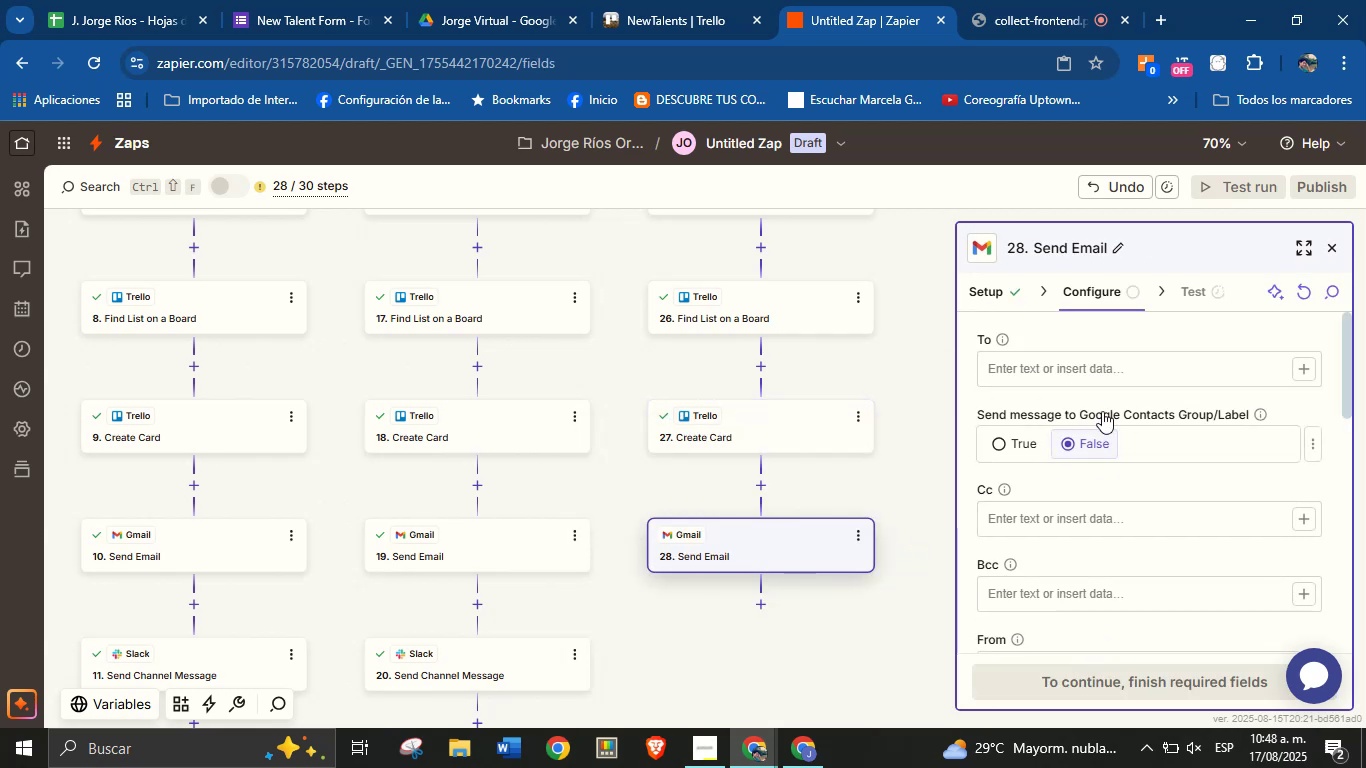 
left_click([1294, 363])
 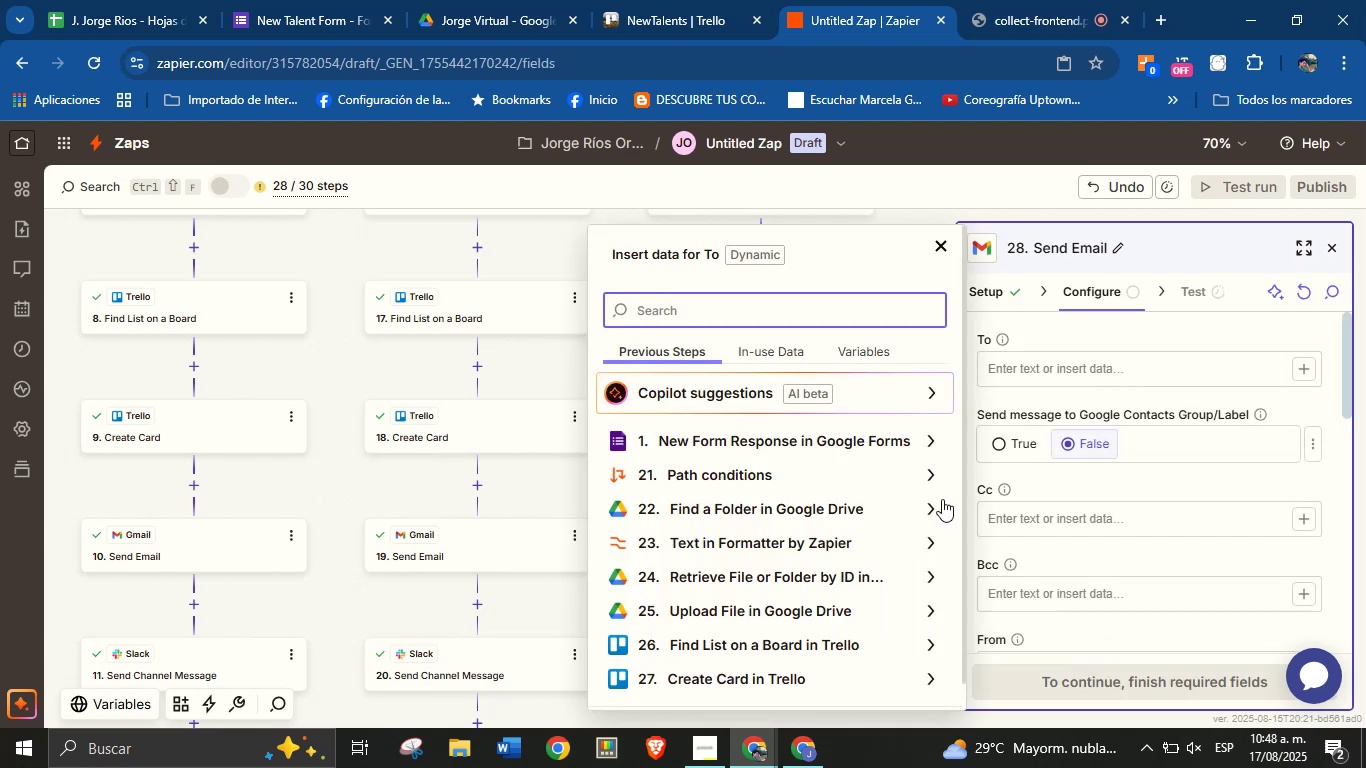 
scroll: coordinate [826, 591], scroll_direction: down, amount: 4.0
 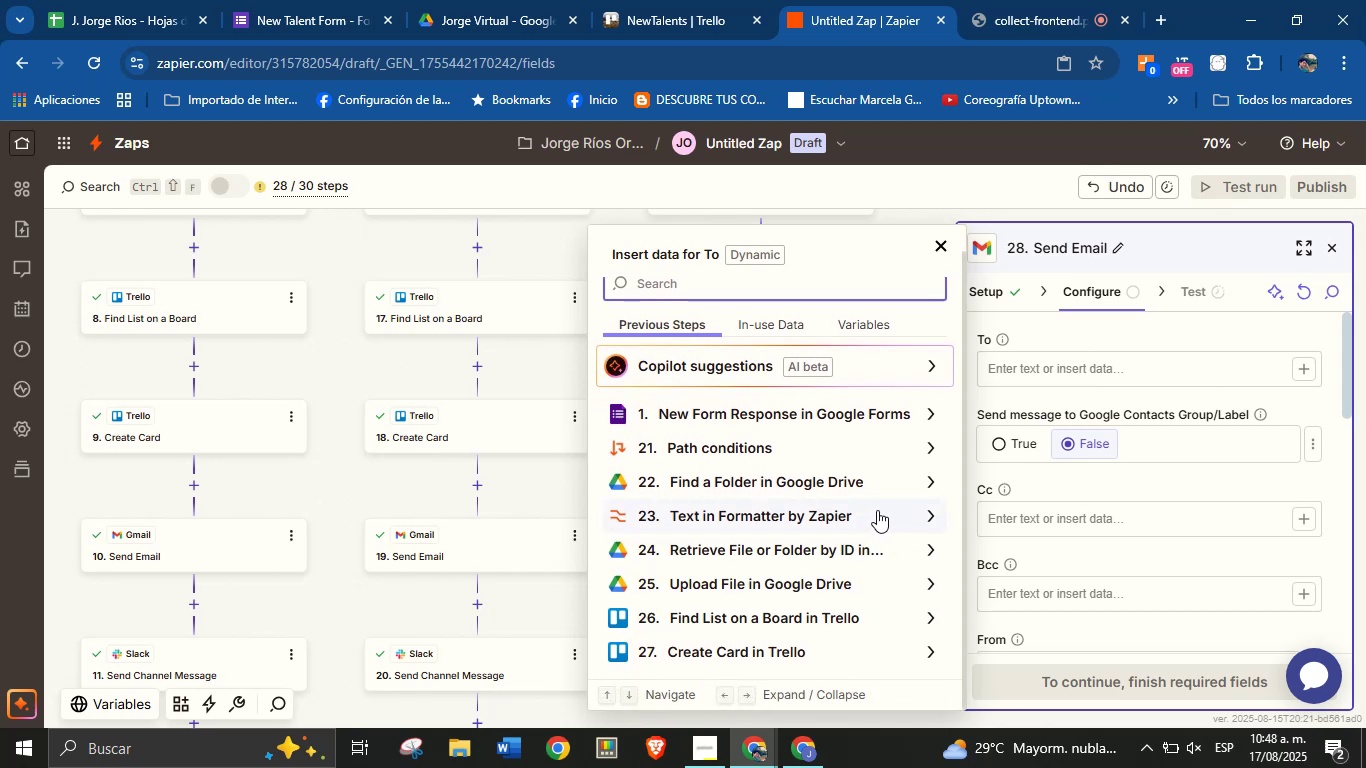 
type(em)
 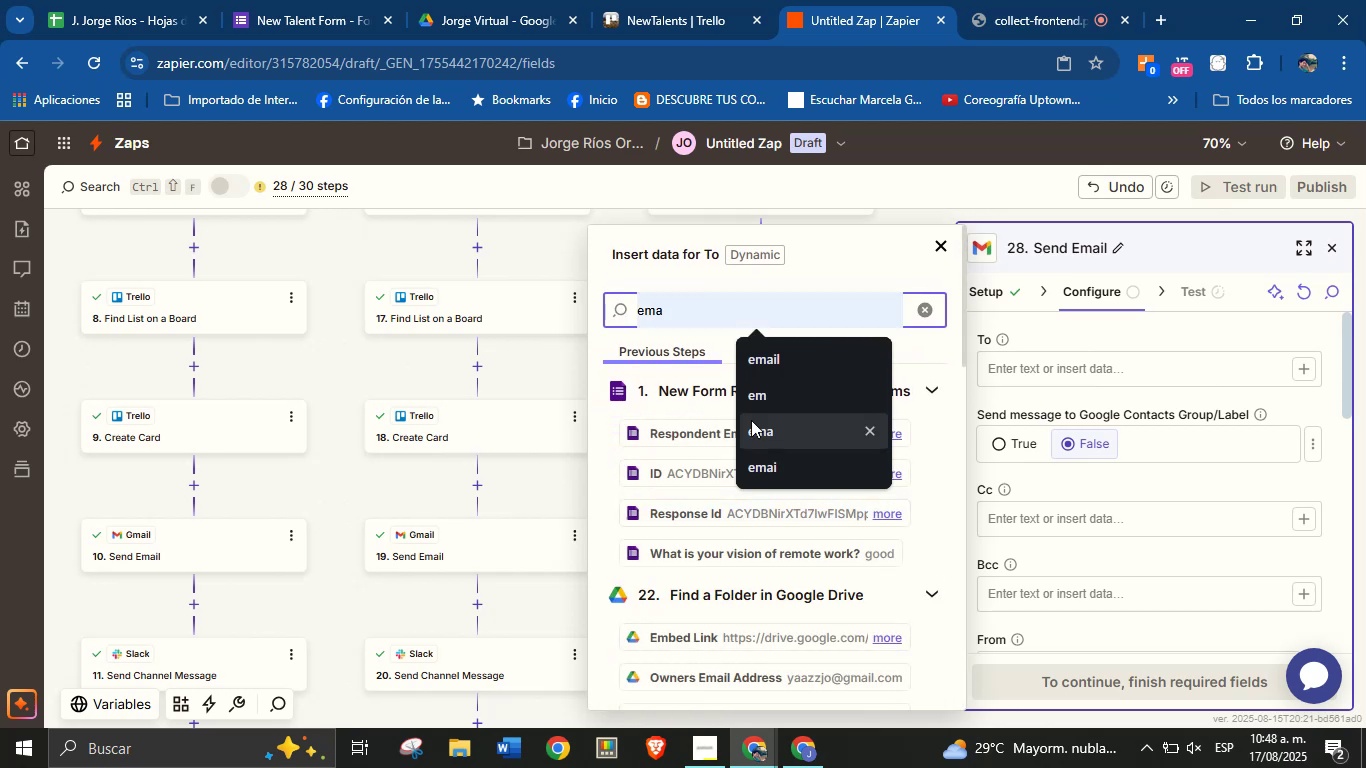 
left_click([676, 427])
 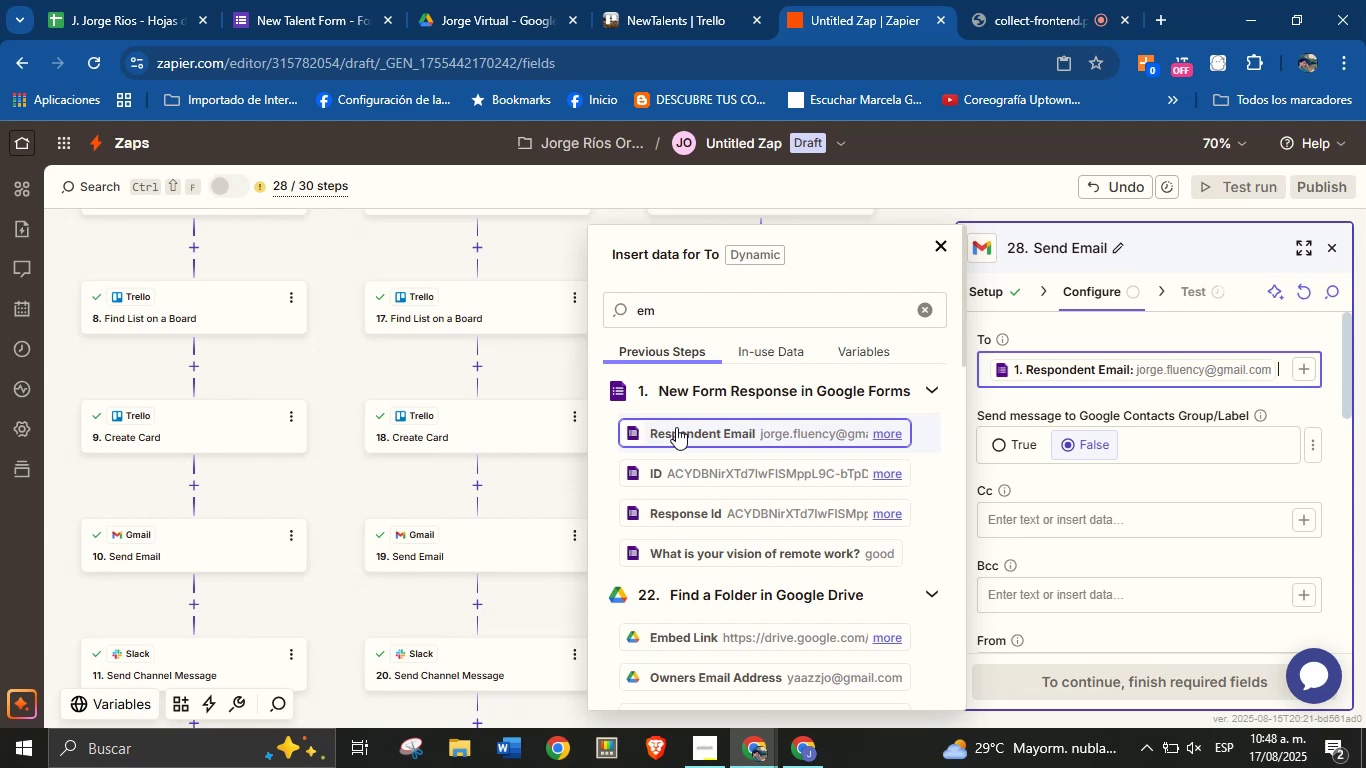 
wait(38.62)
 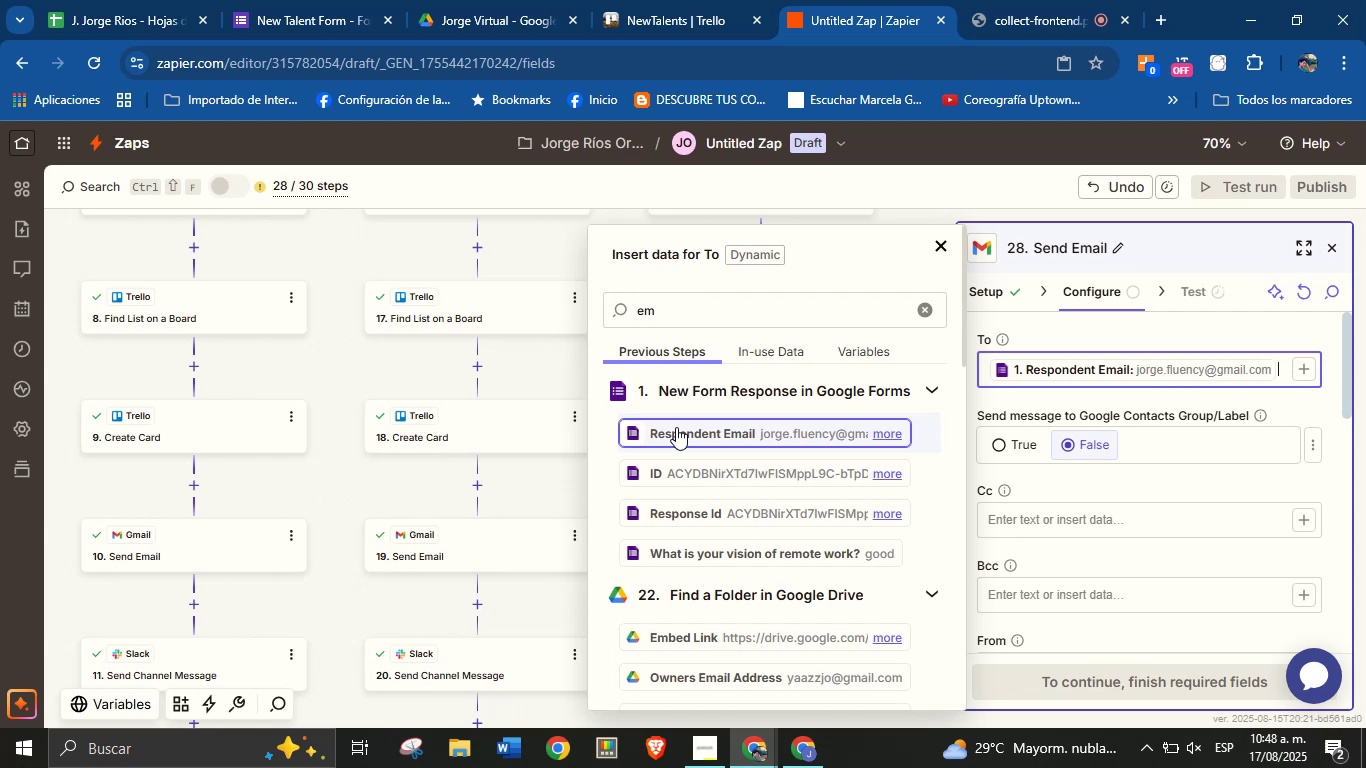 
left_click([1056, 479])
 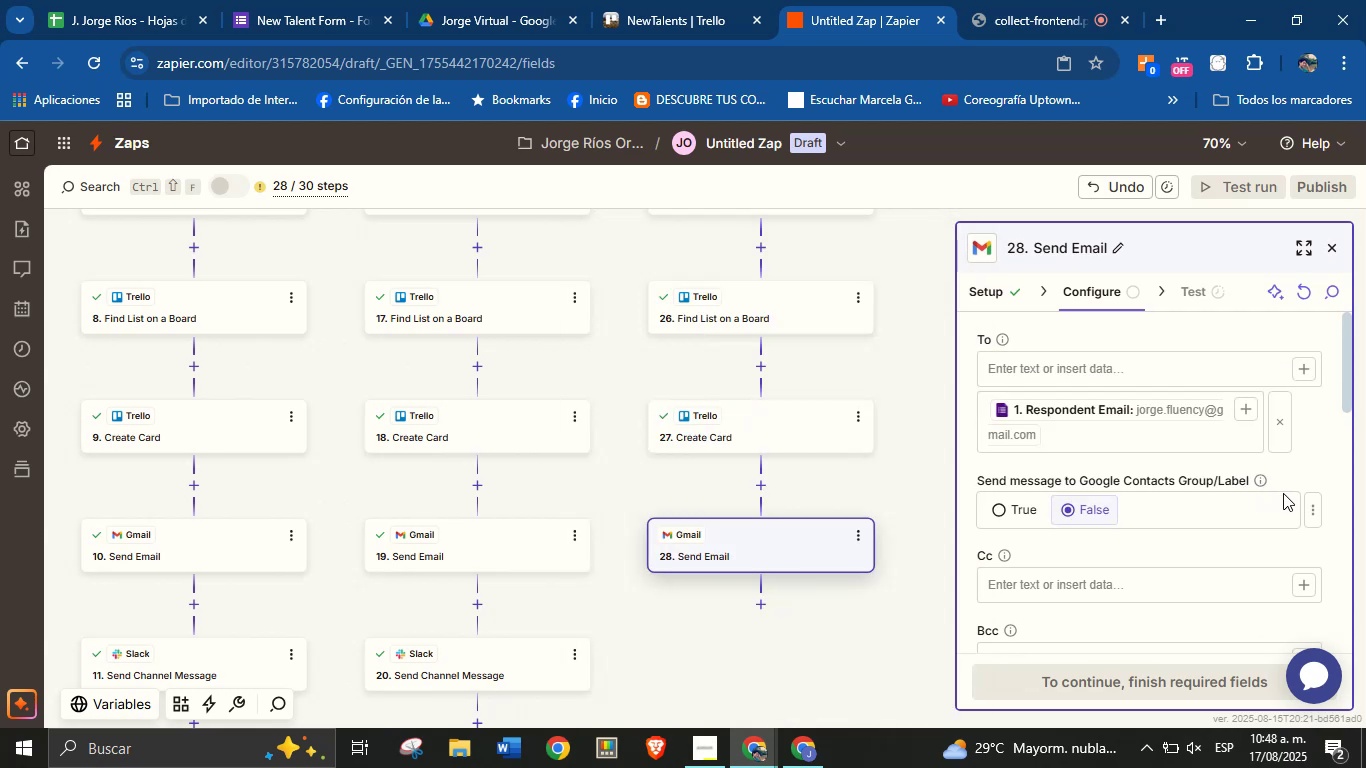 
scroll: coordinate [1197, 536], scroll_direction: down, amount: 3.0
 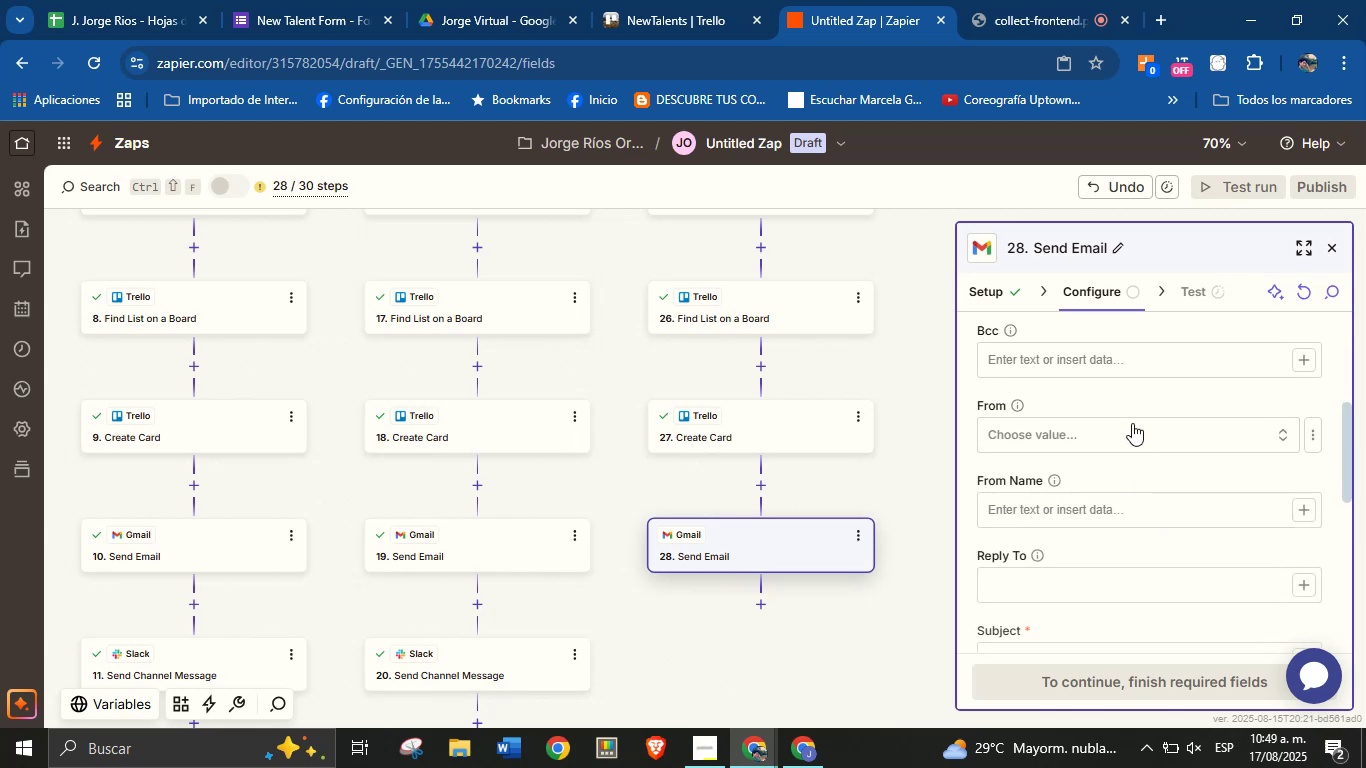 
left_click([1139, 439])
 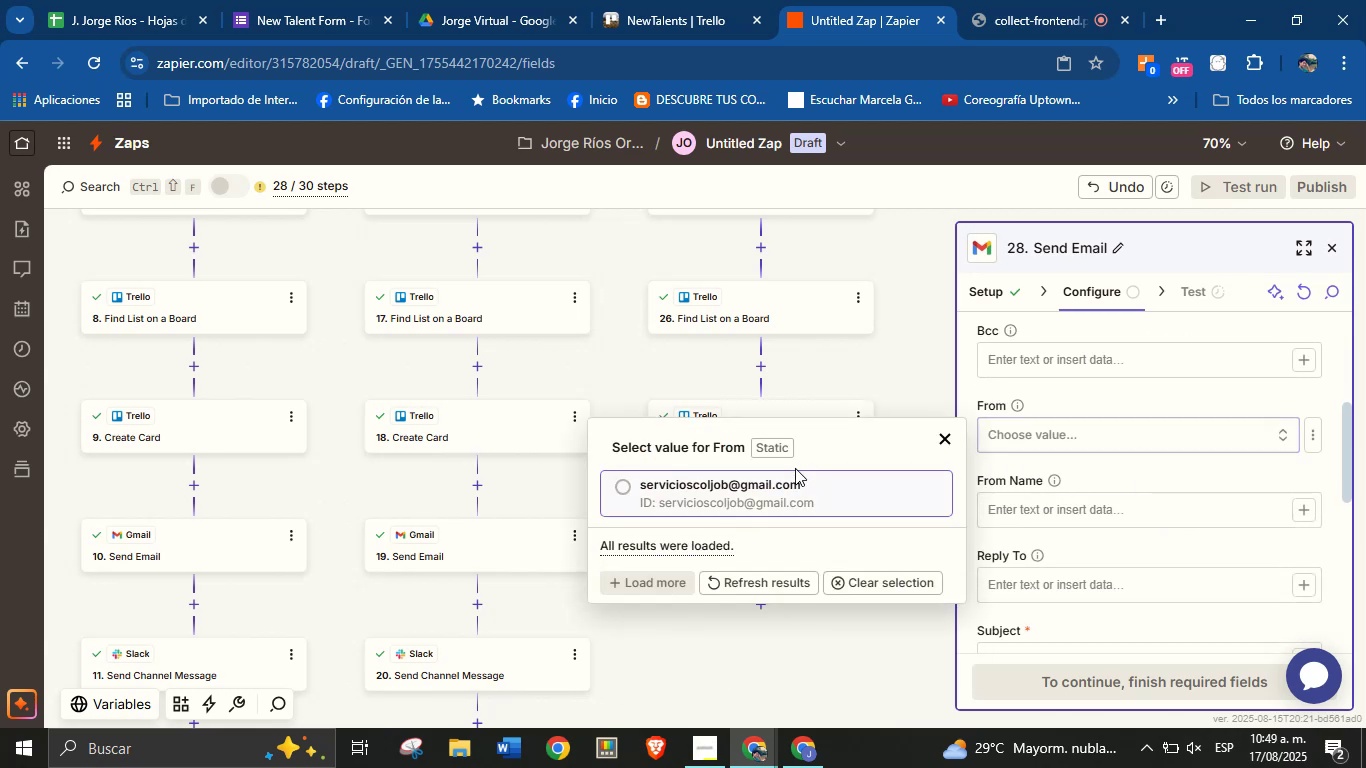 
left_click([768, 494])
 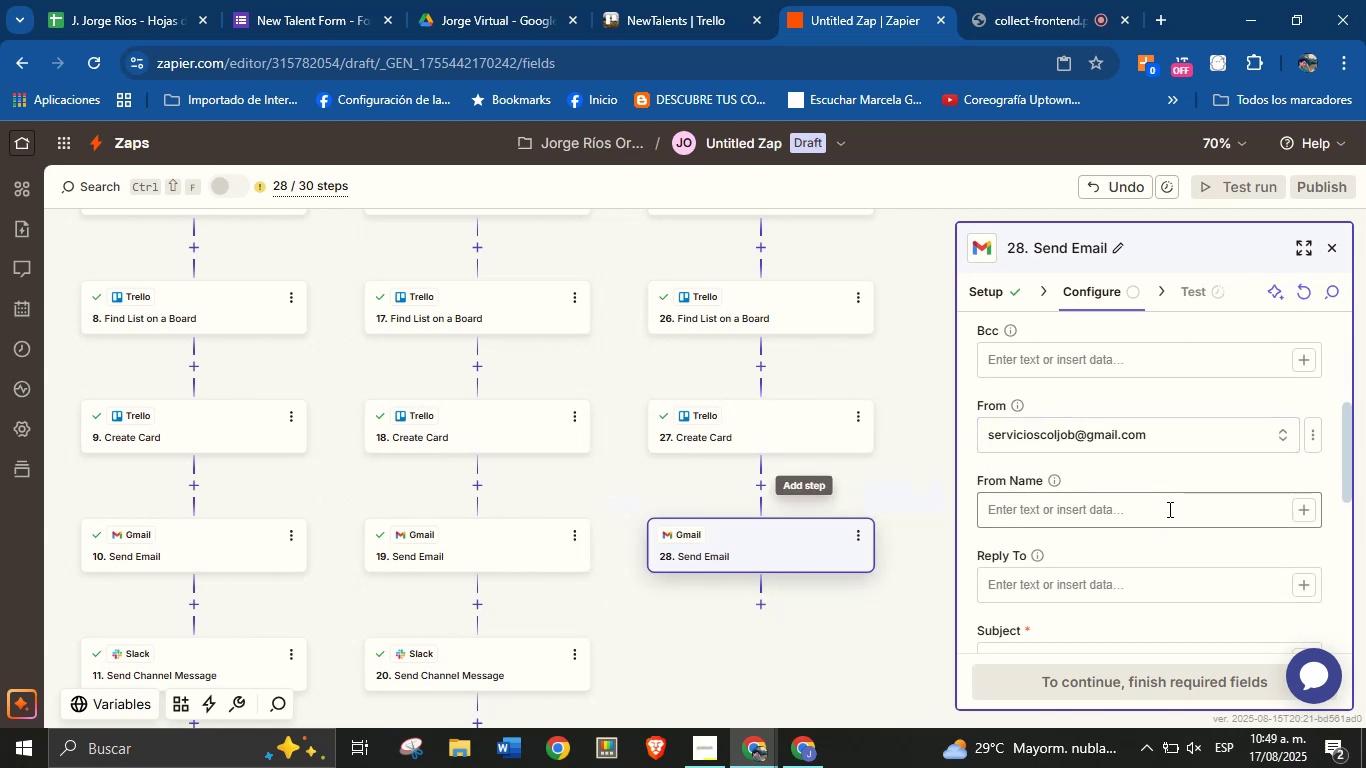 
left_click([1168, 511])
 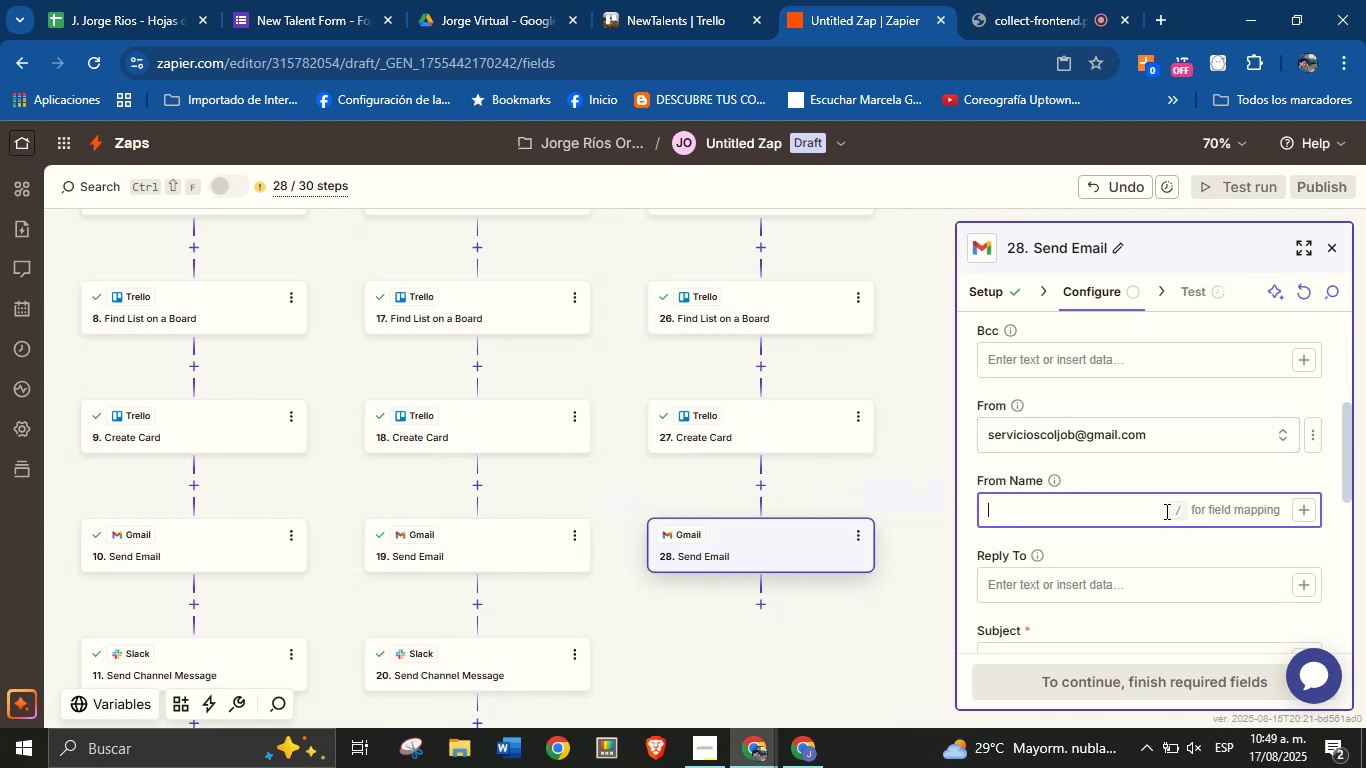 
type(Jorge from ColJob)
 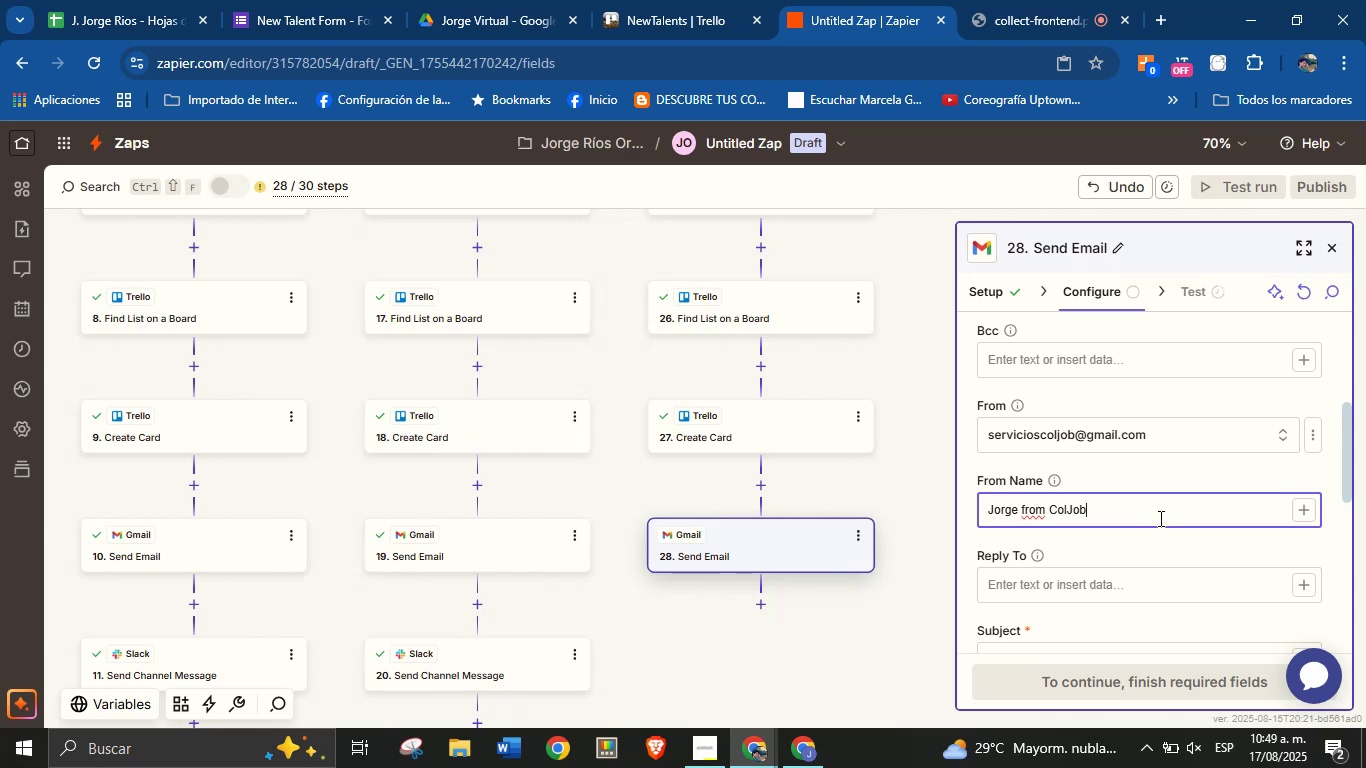 
left_click([1162, 538])
 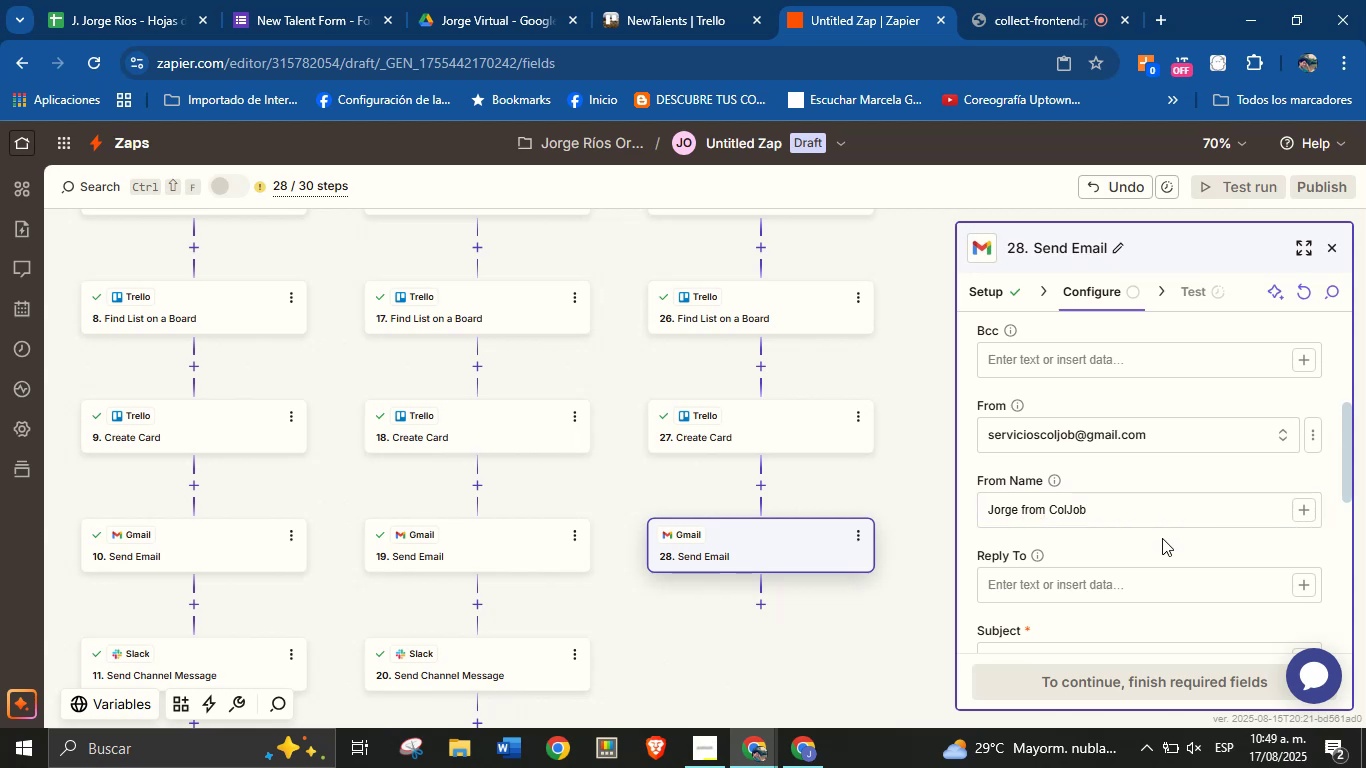 
scroll: coordinate [1149, 511], scroll_direction: down, amount: 1.0
 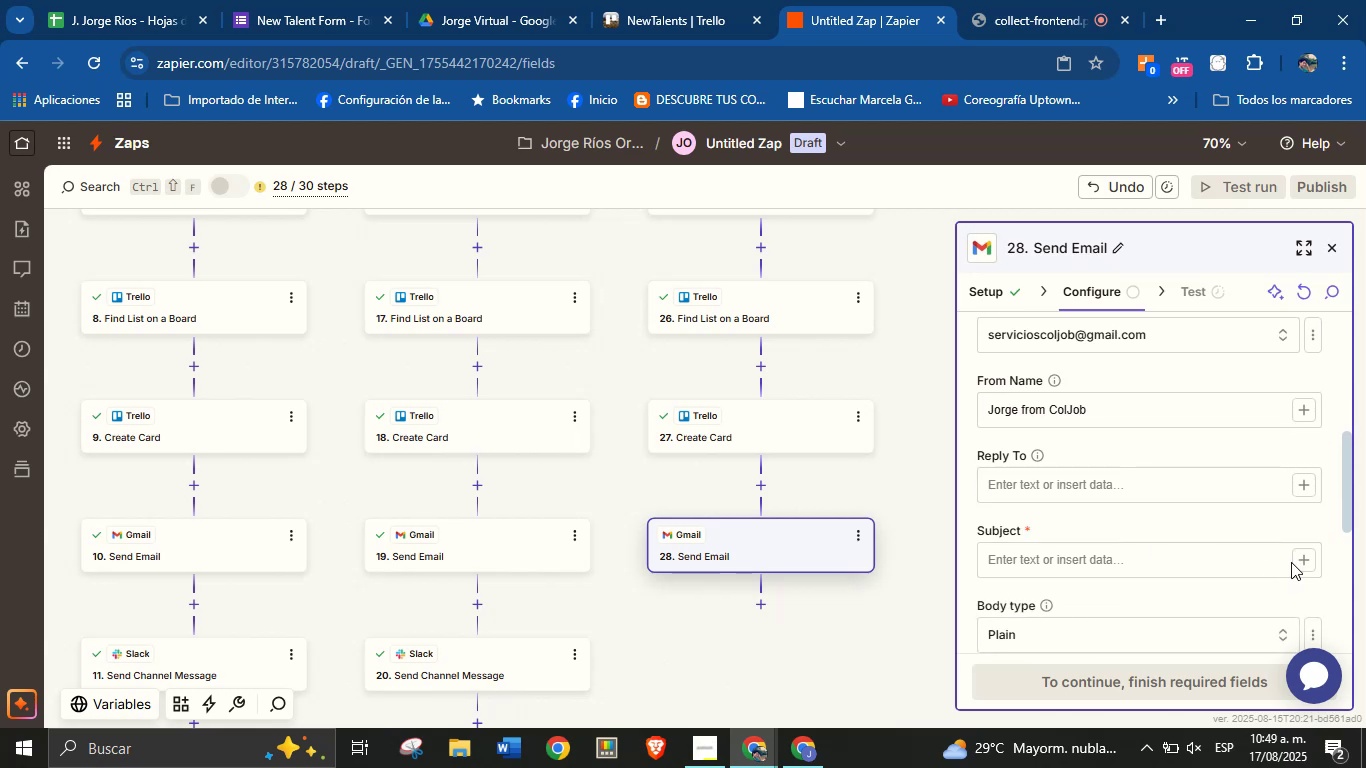 
wait(5.42)
 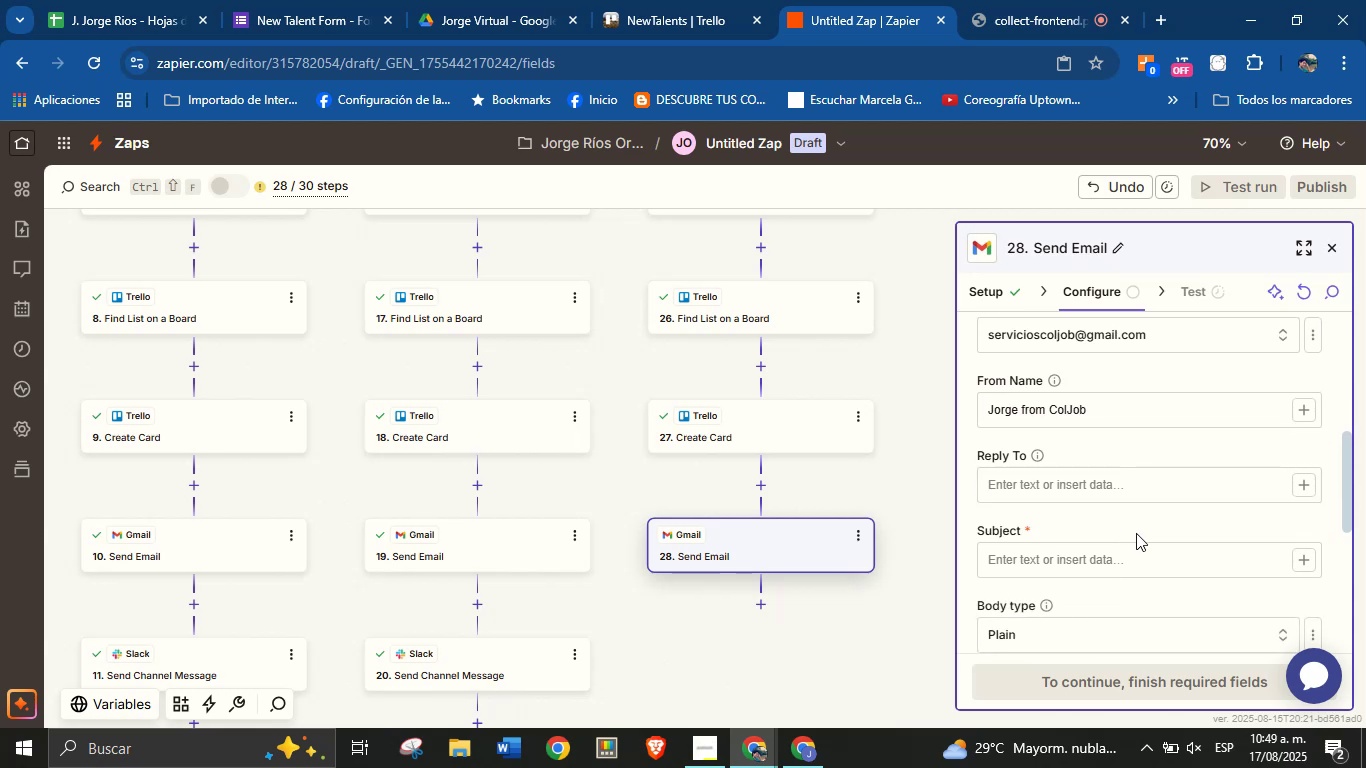 
left_click([1197, 565])
 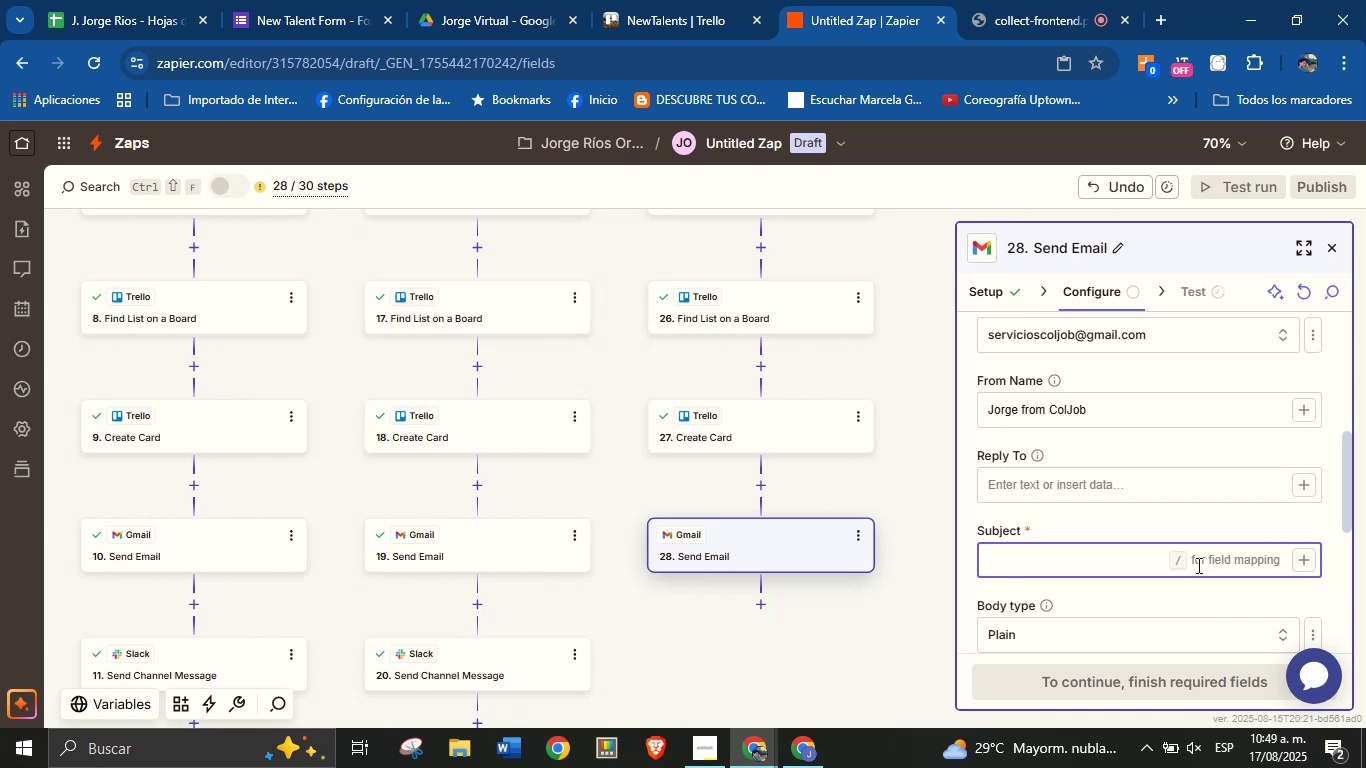 
type(Thank ty)
key(Backspace)
key(Backspace)
type(you for wanting to be par of ColJb)
 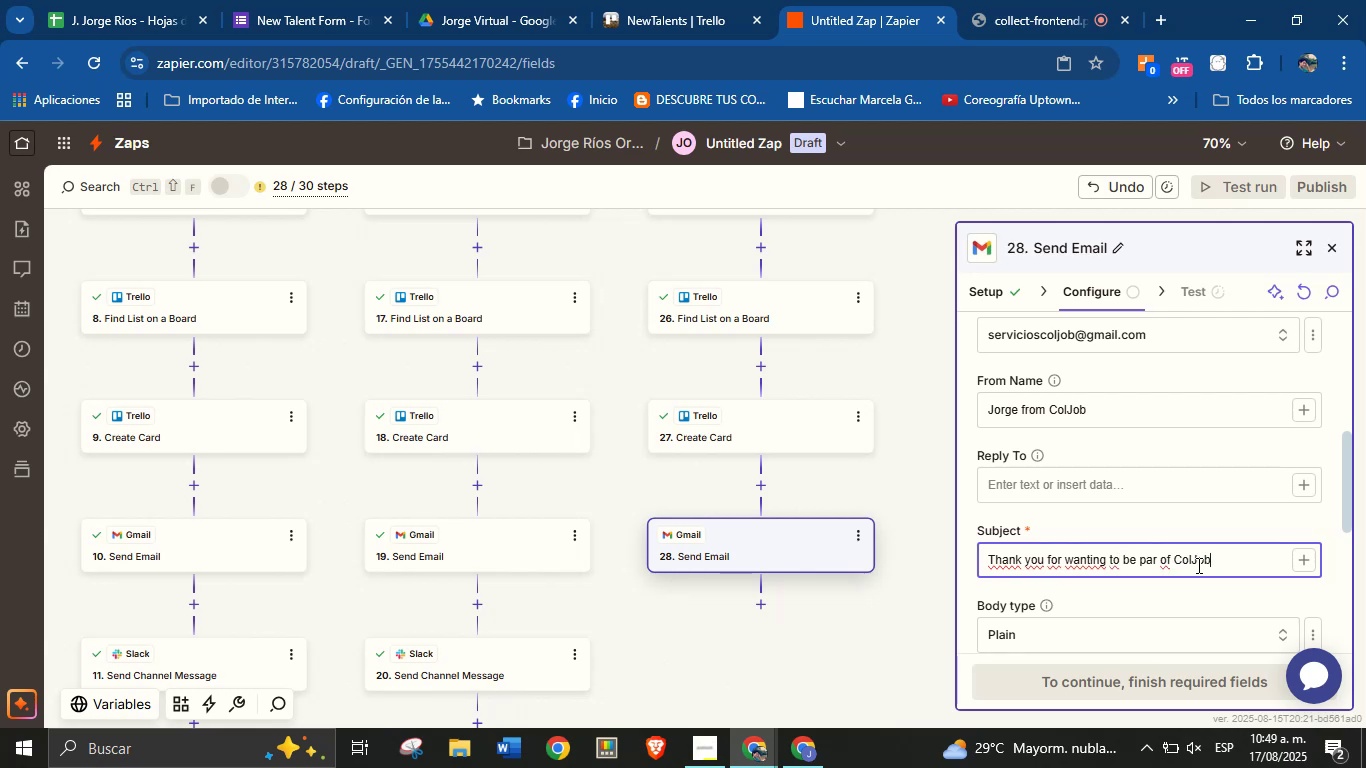 
hold_key(key=O, duration=8.69)
 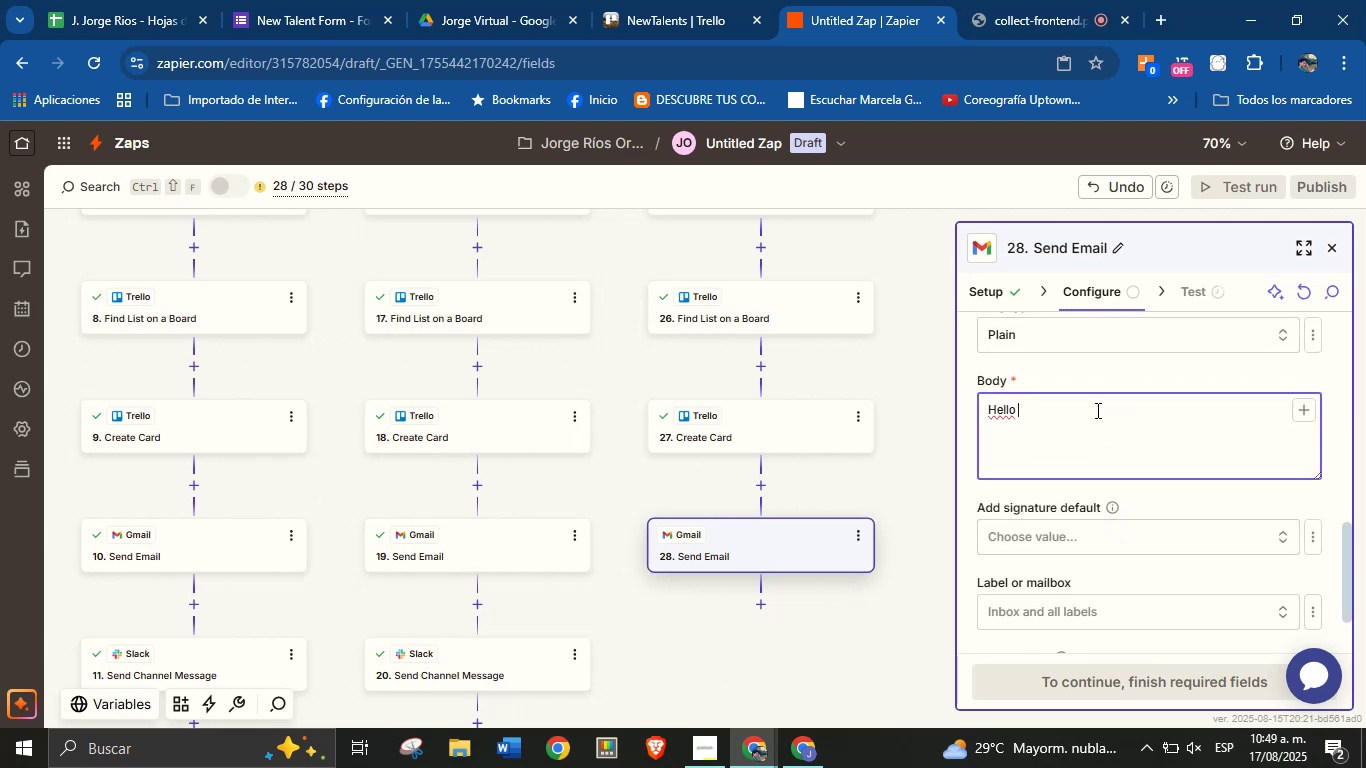 
left_click([1184, 595])
 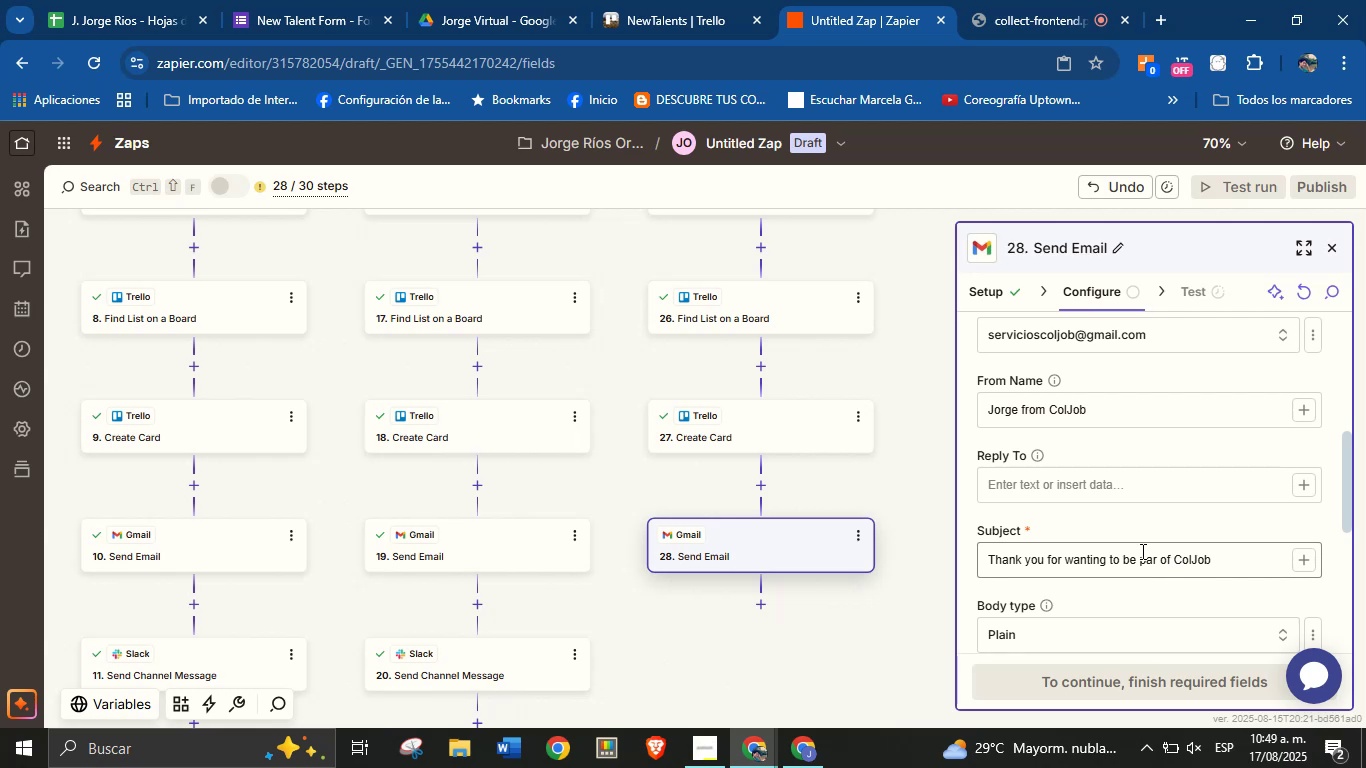 
scroll: coordinate [1123, 533], scroll_direction: down, amount: 3.0
 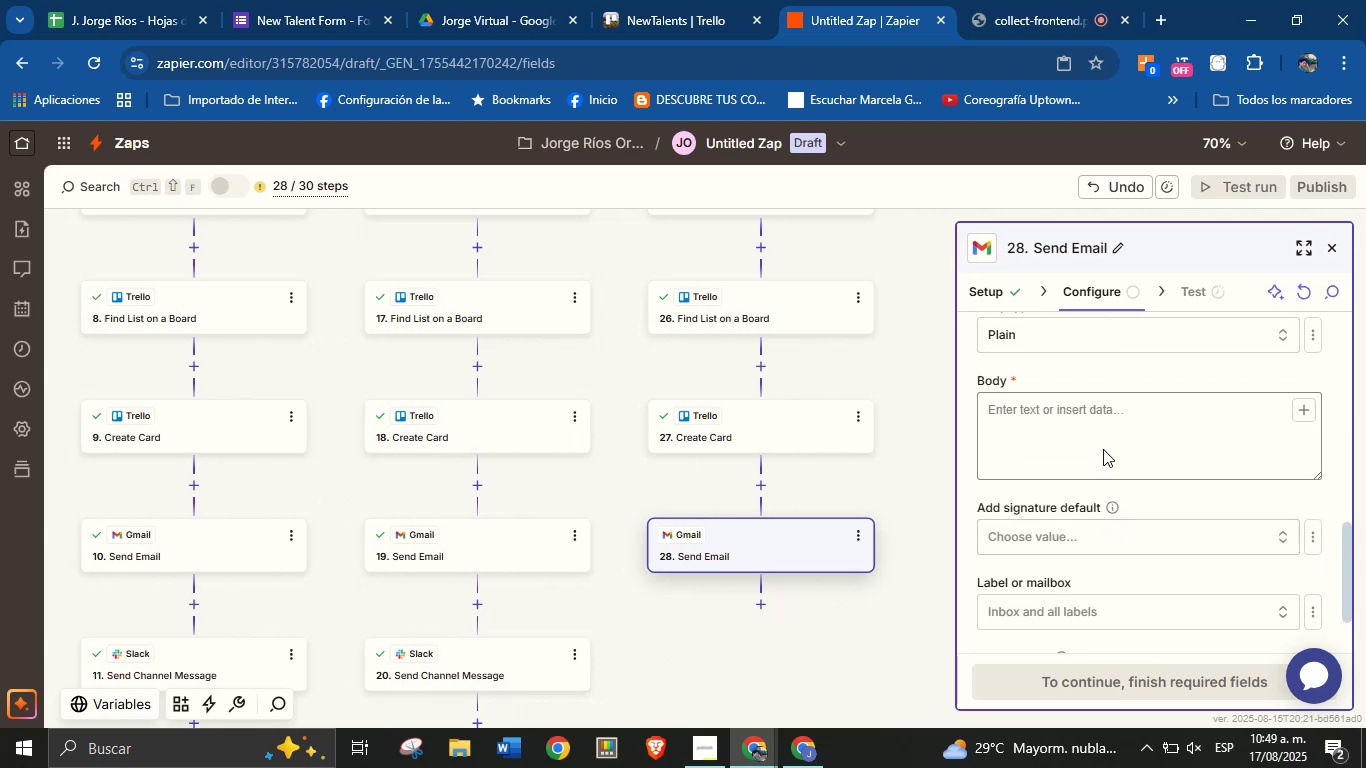 
left_click([1096, 410])
 